 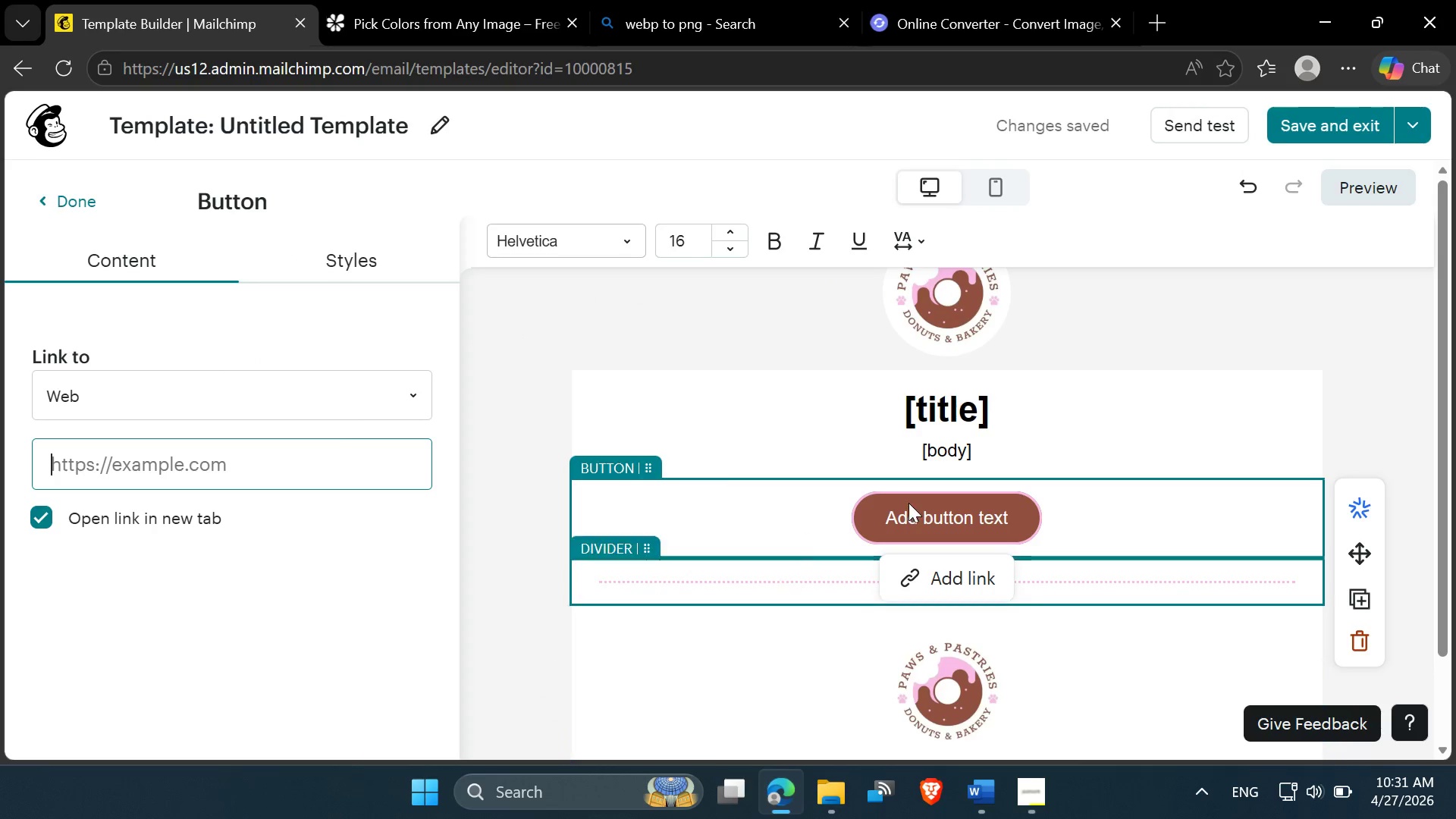 
key(Control+V)
 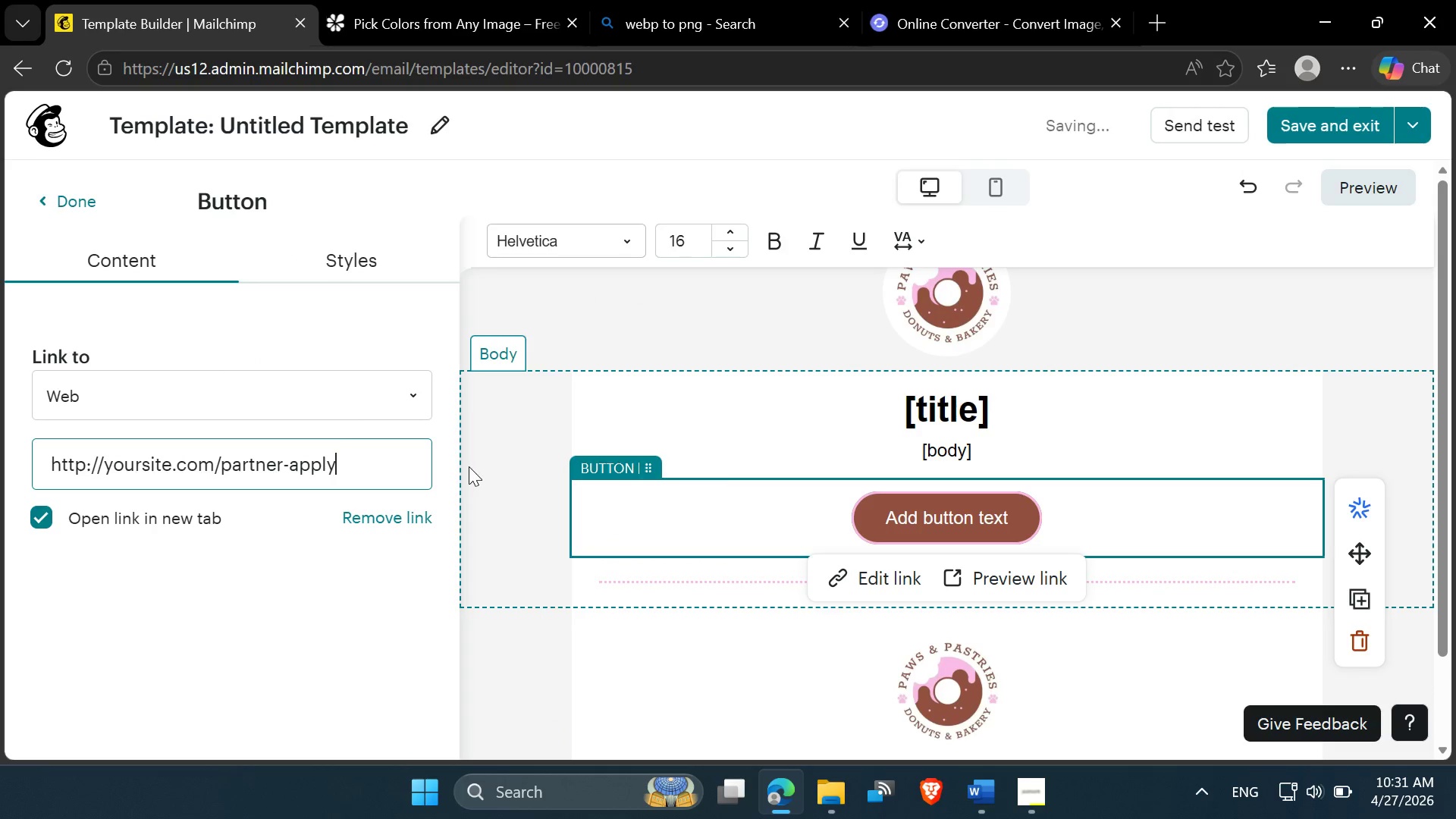 
key(Enter)
 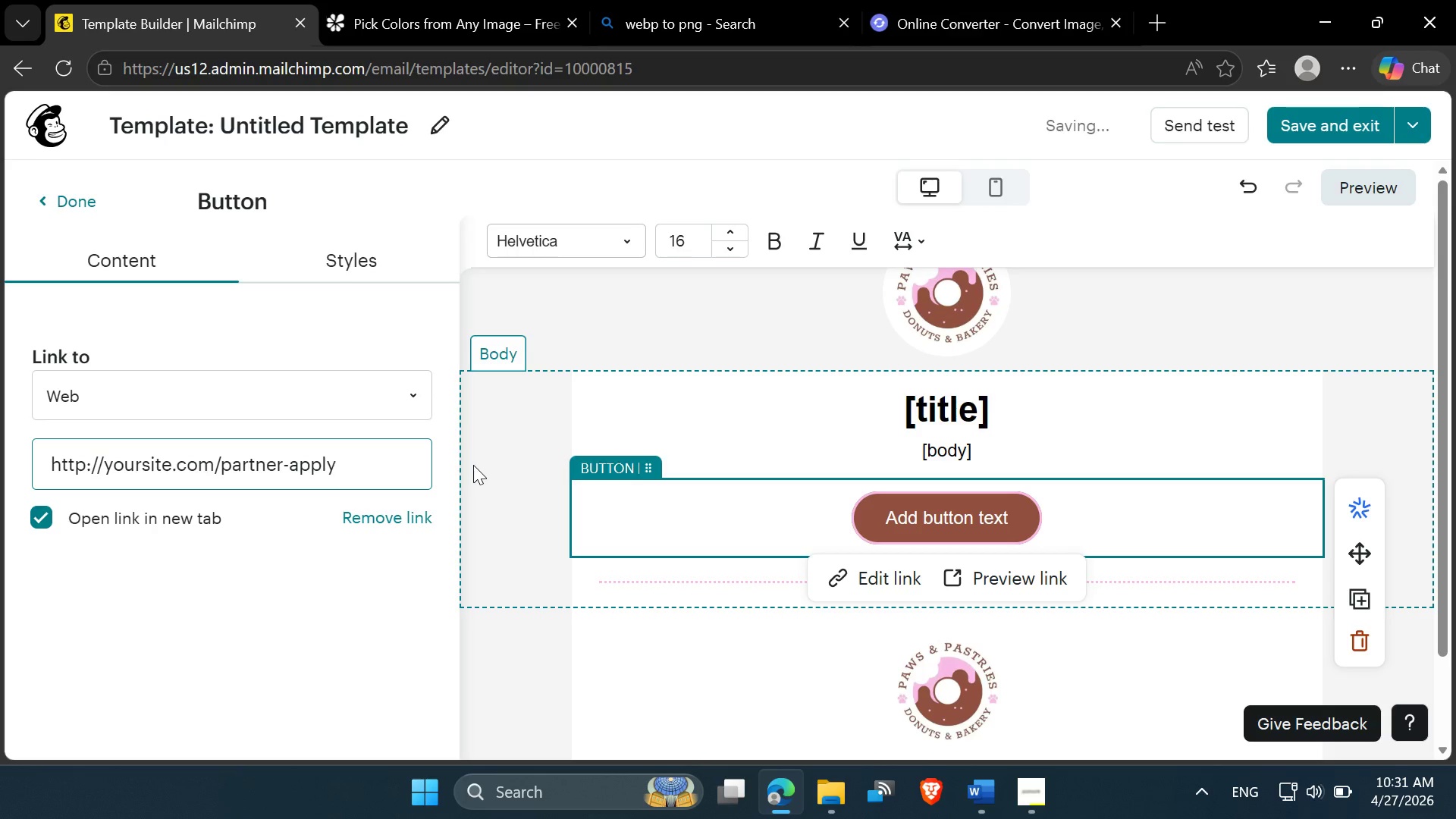 
left_click([532, 410])
 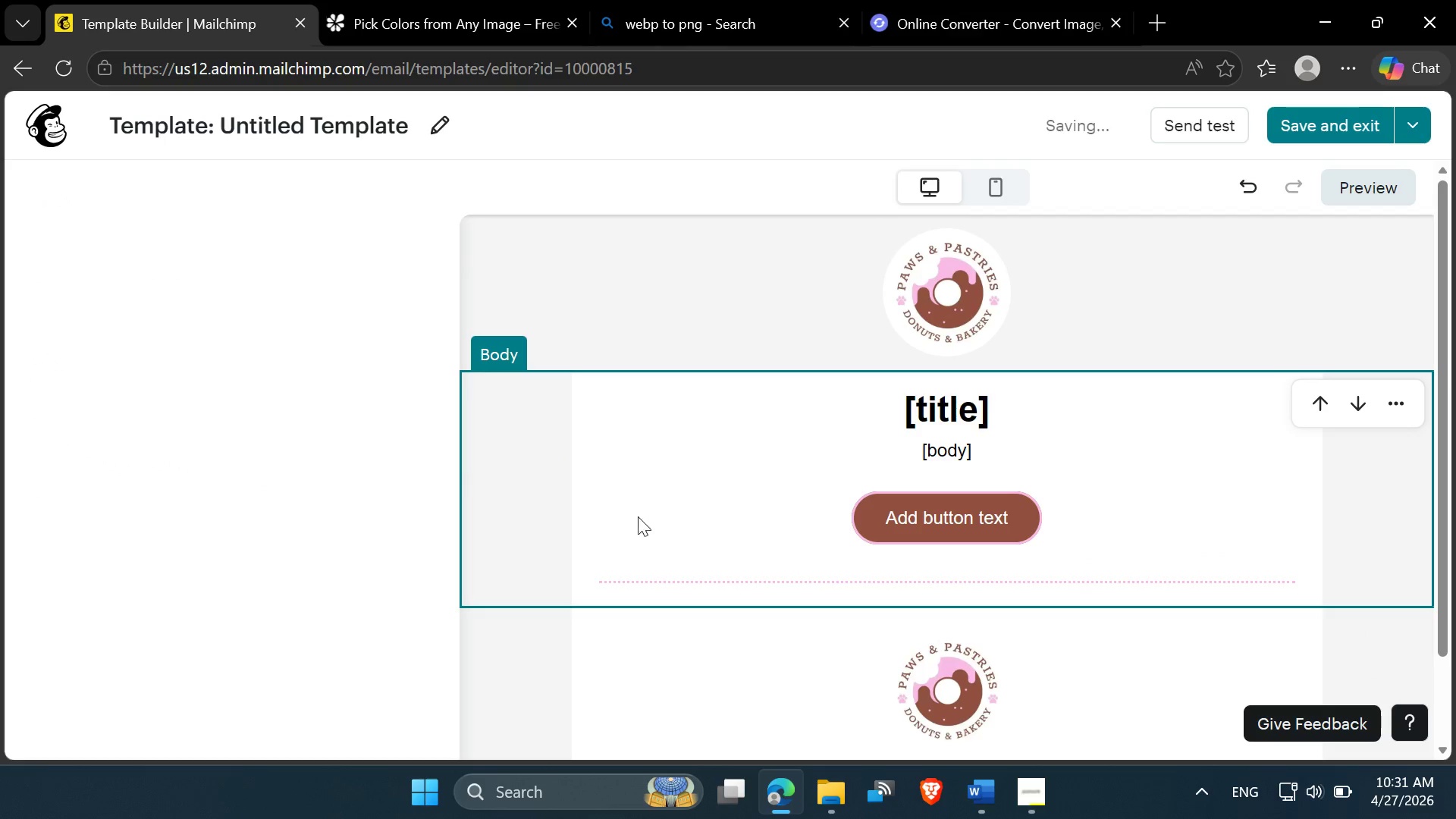 
scroll: coordinate [659, 548], scroll_direction: down, amount: 3.0
 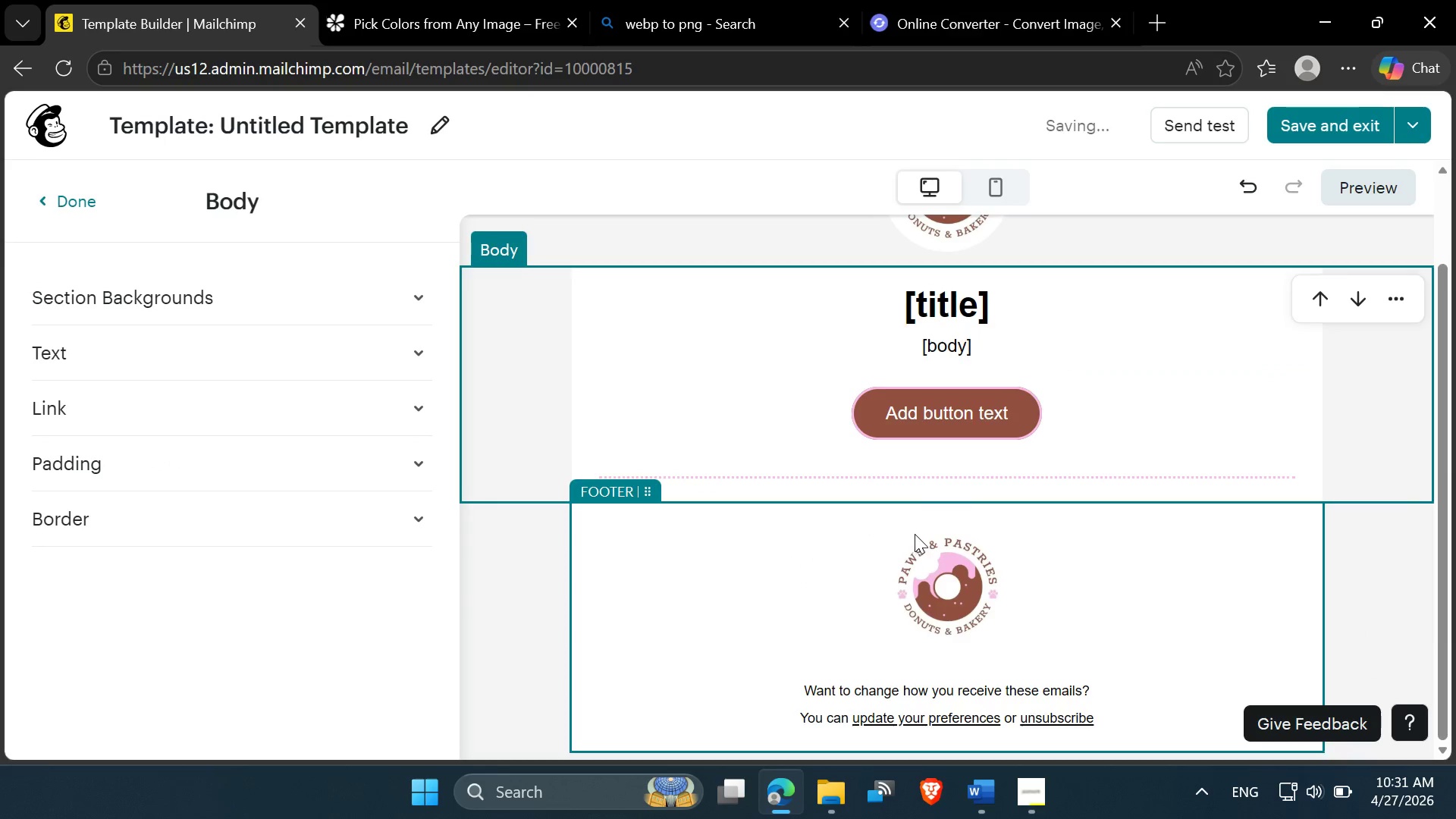 
scroll: coordinate [1009, 431], scroll_direction: up, amount: 5.0
 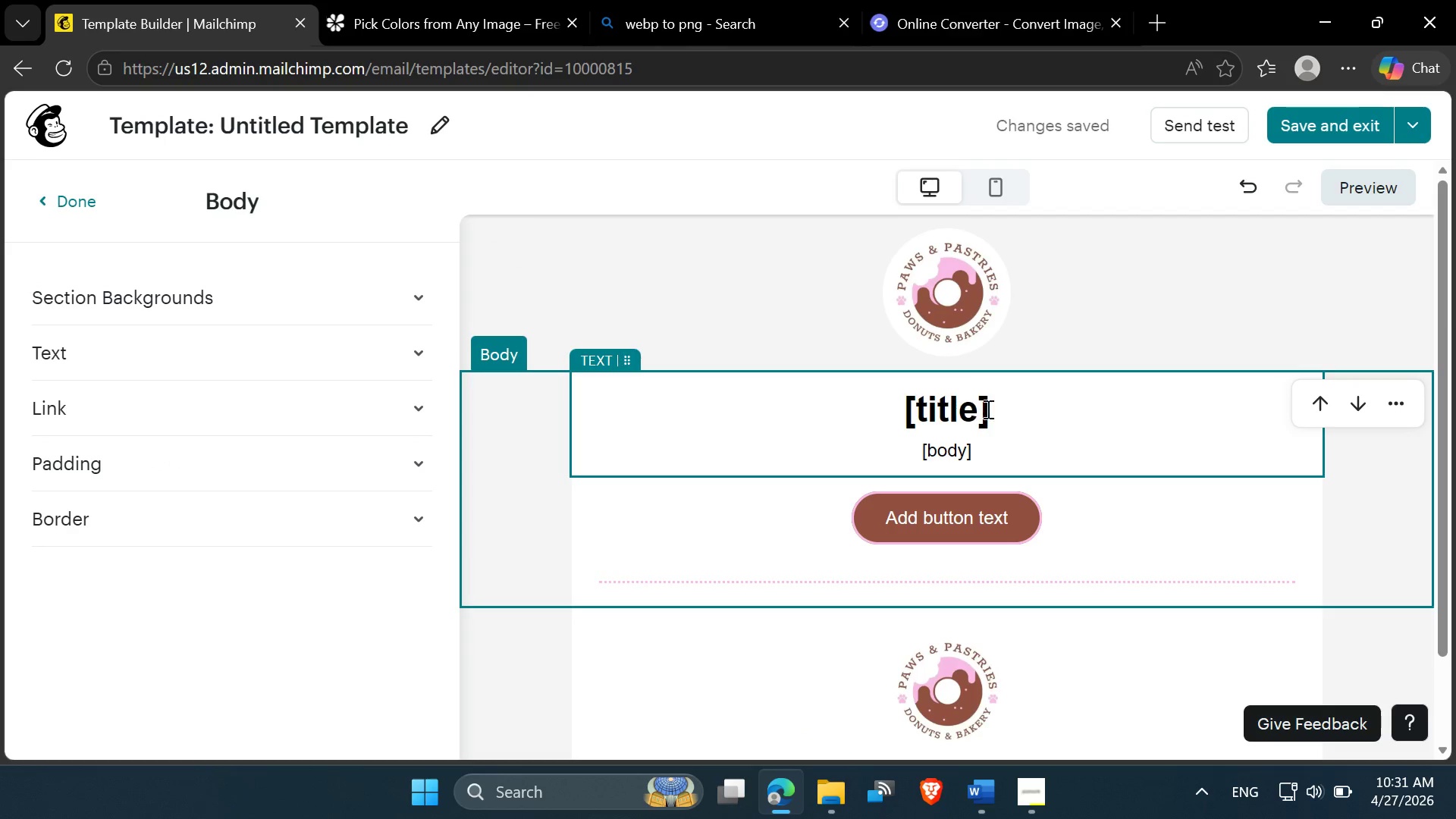 
left_click_drag(start_coordinate=[998, 406], to_coordinate=[879, 398])
 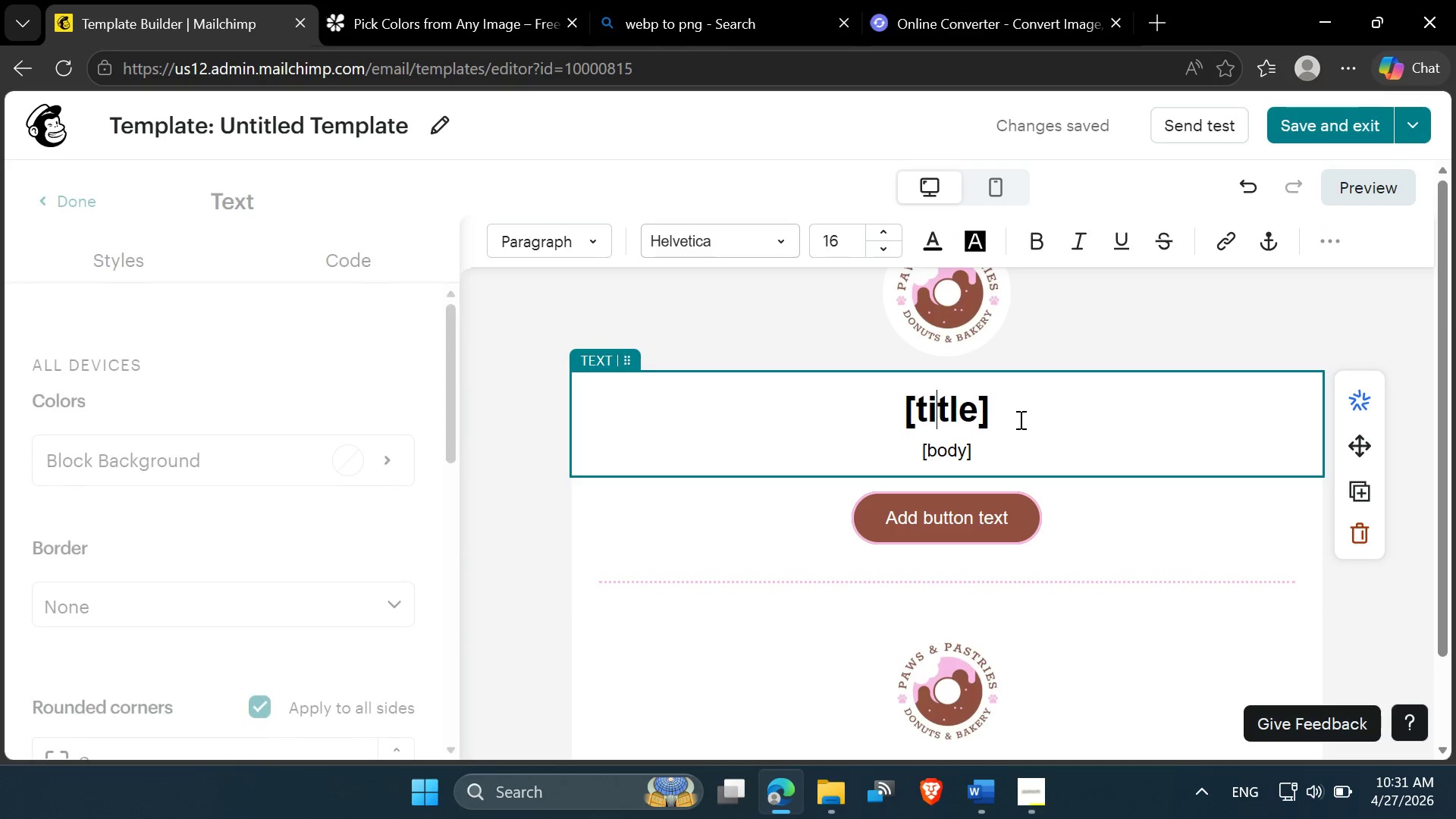 
double_click([1021, 417])
 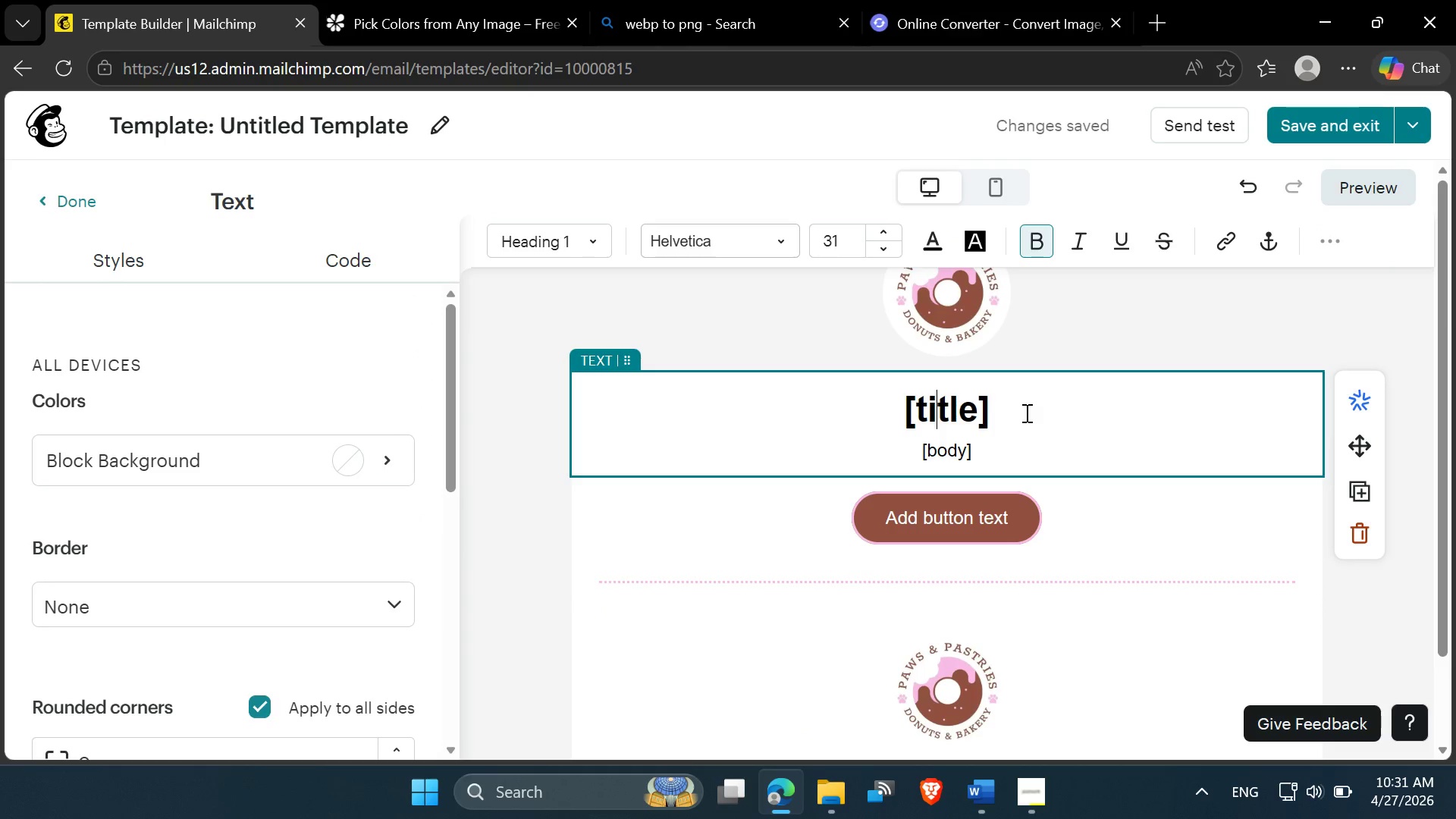 
left_click_drag(start_coordinate=[1025, 413], to_coordinate=[861, 419])
 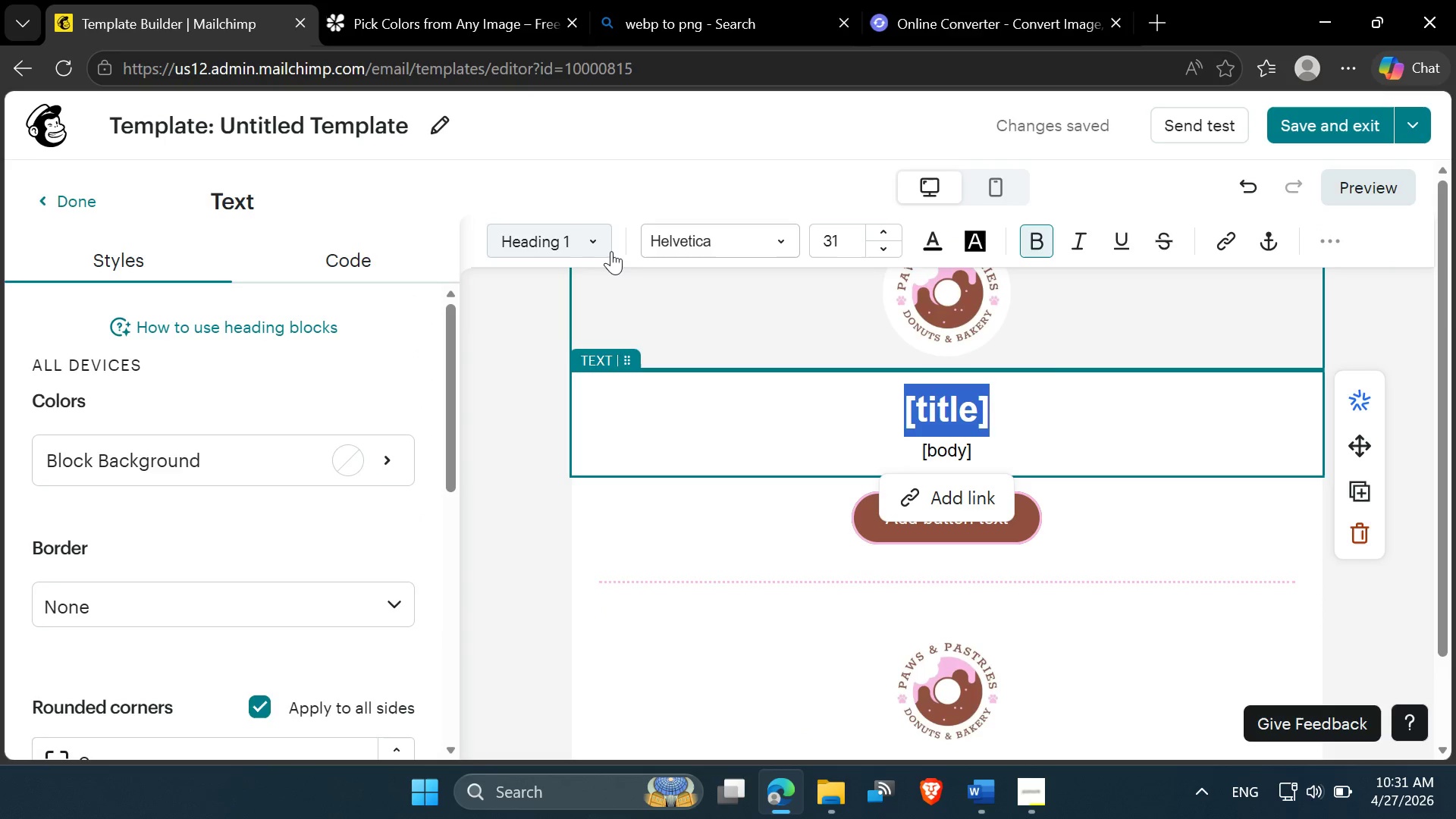 
left_click([605, 243])
 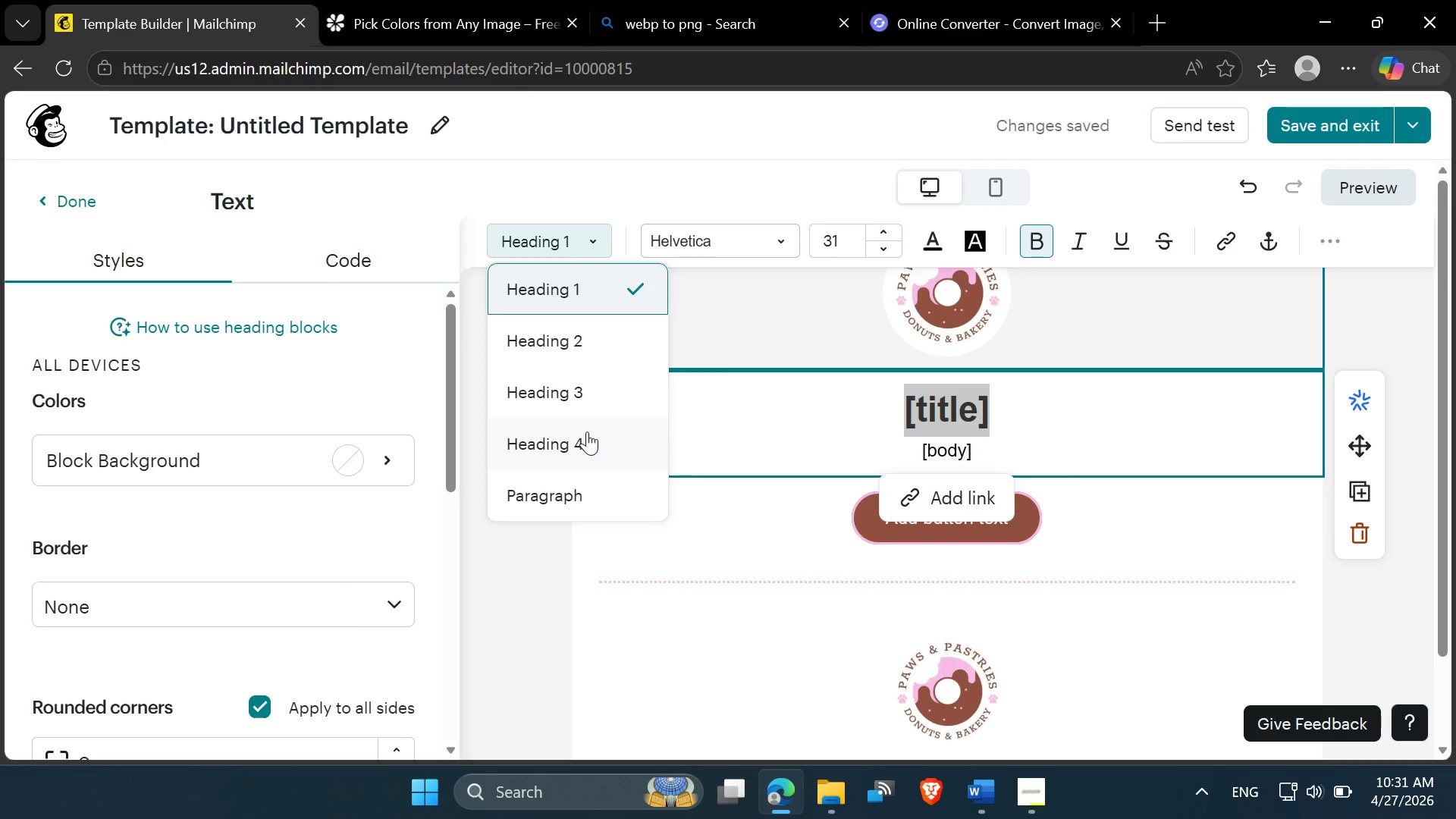 
left_click([585, 396])
 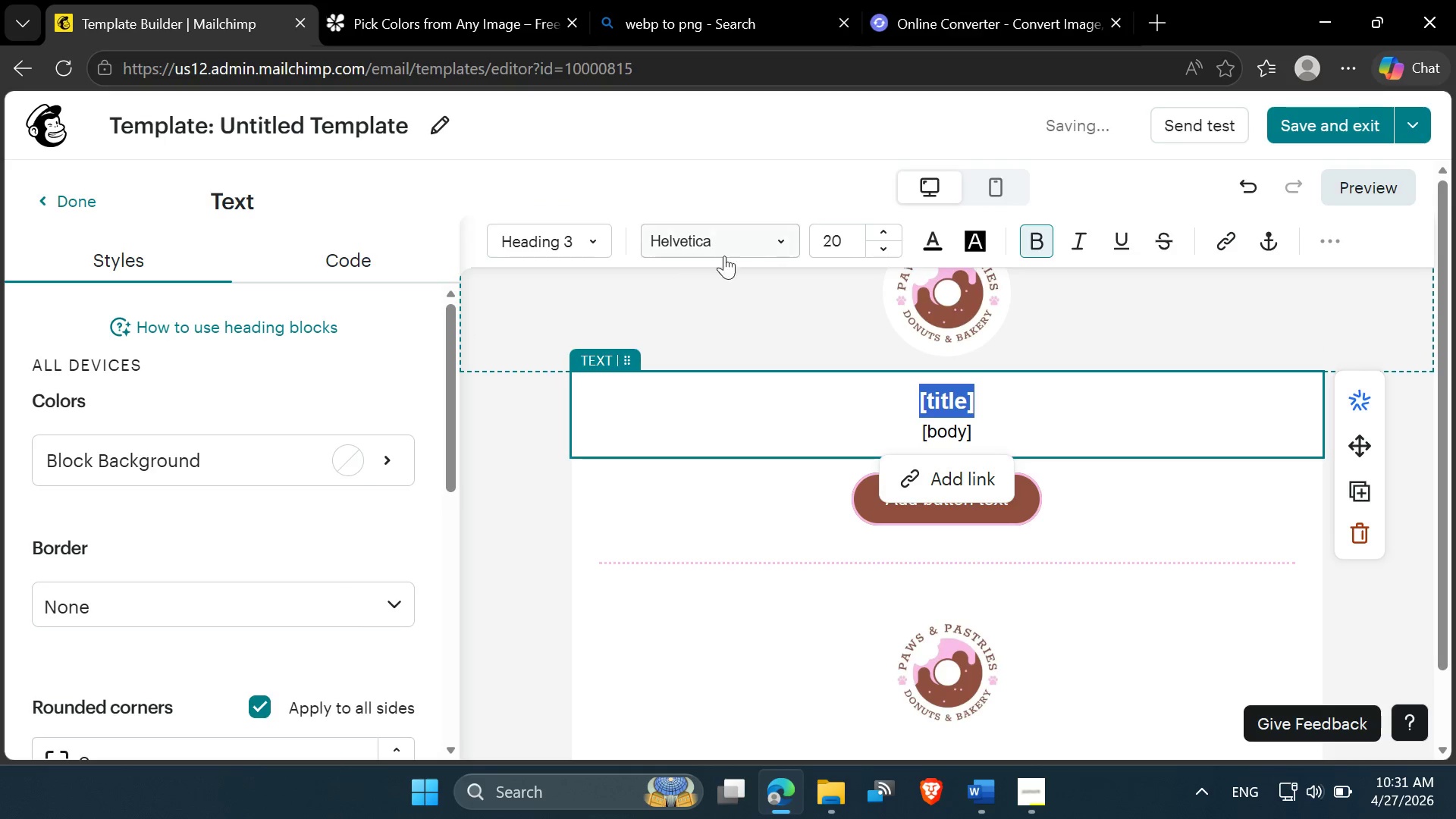 
left_click([931, 240])
 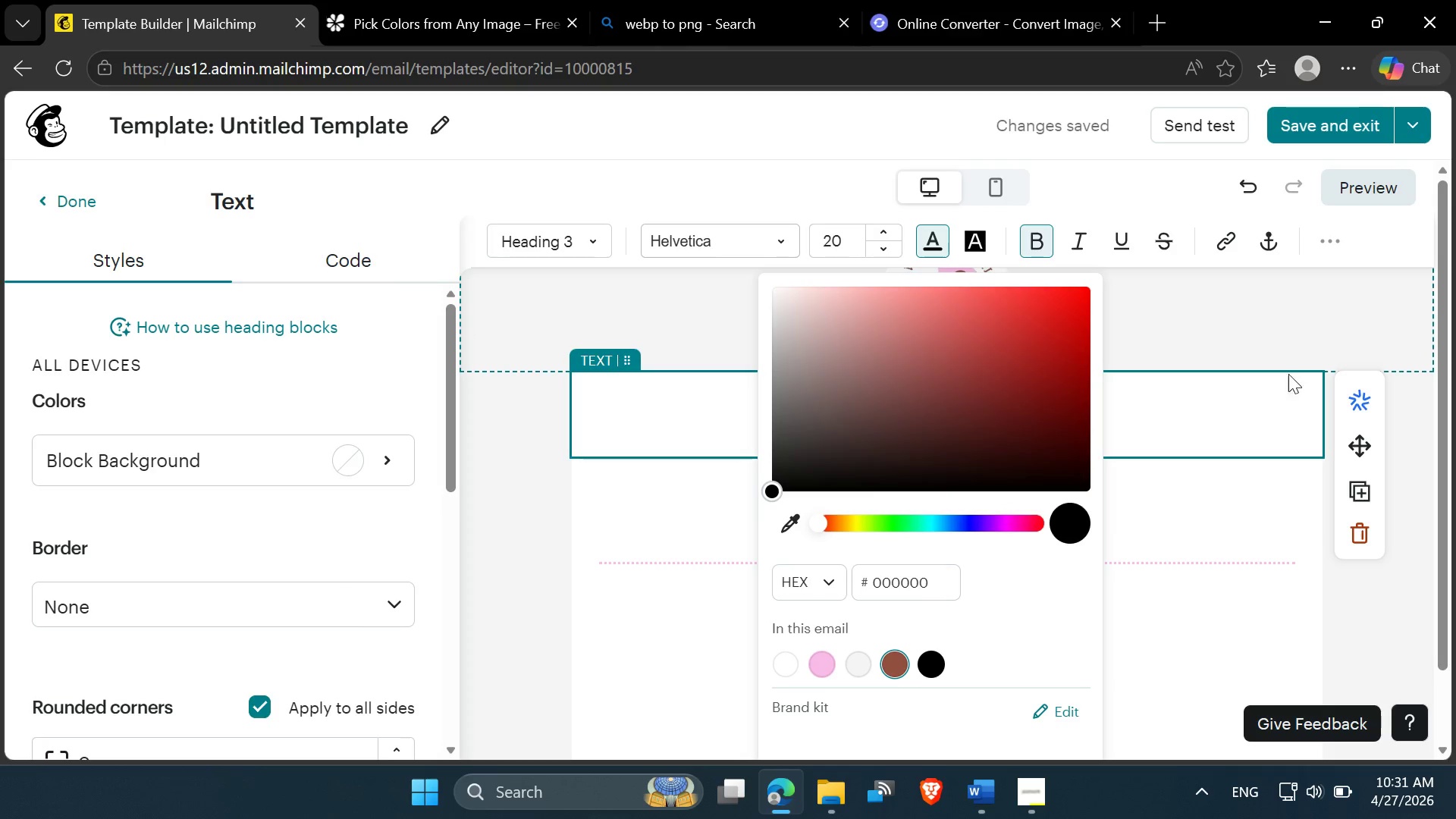 
left_click([1420, 384])
 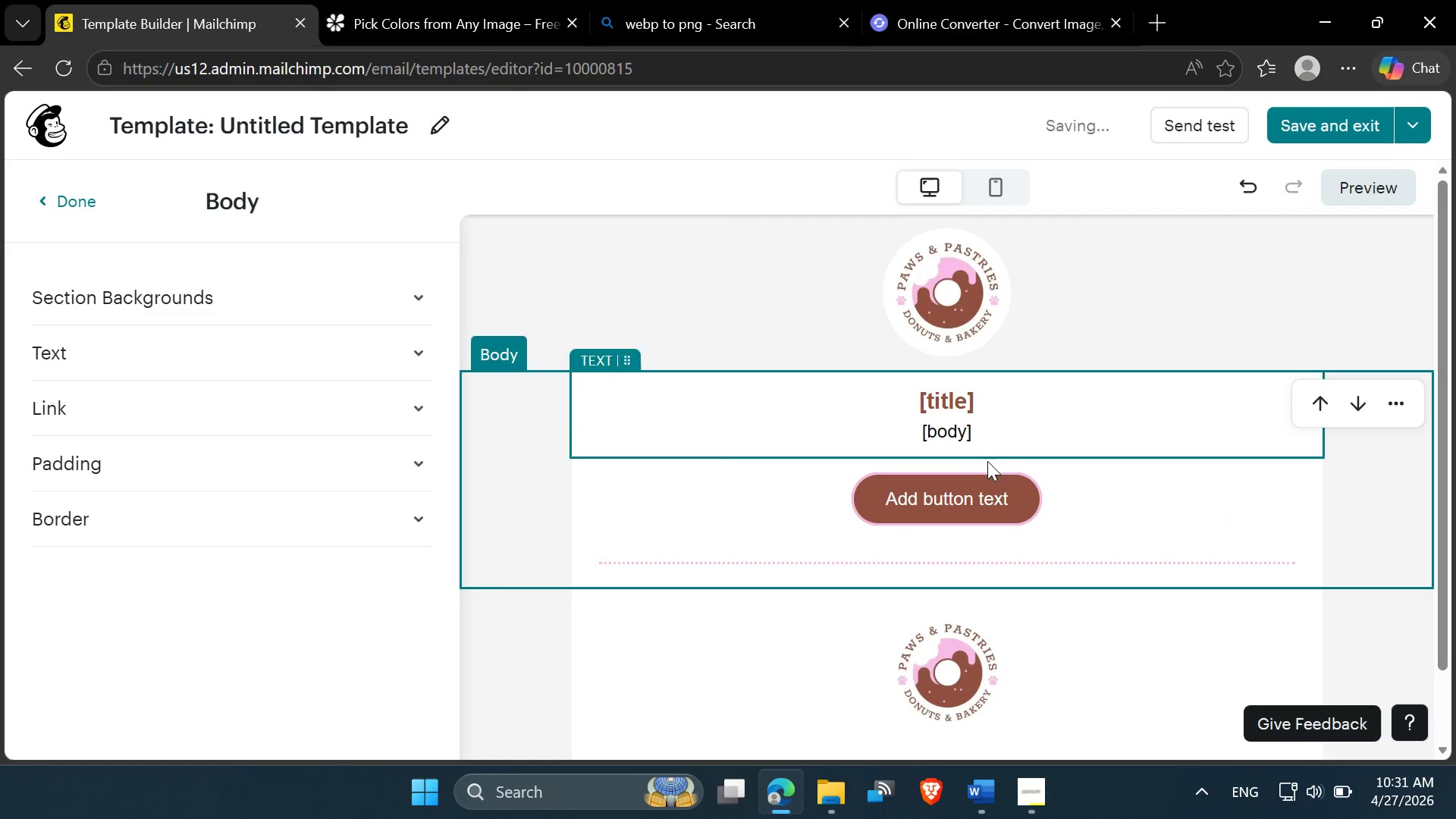 
wait(6.48)
 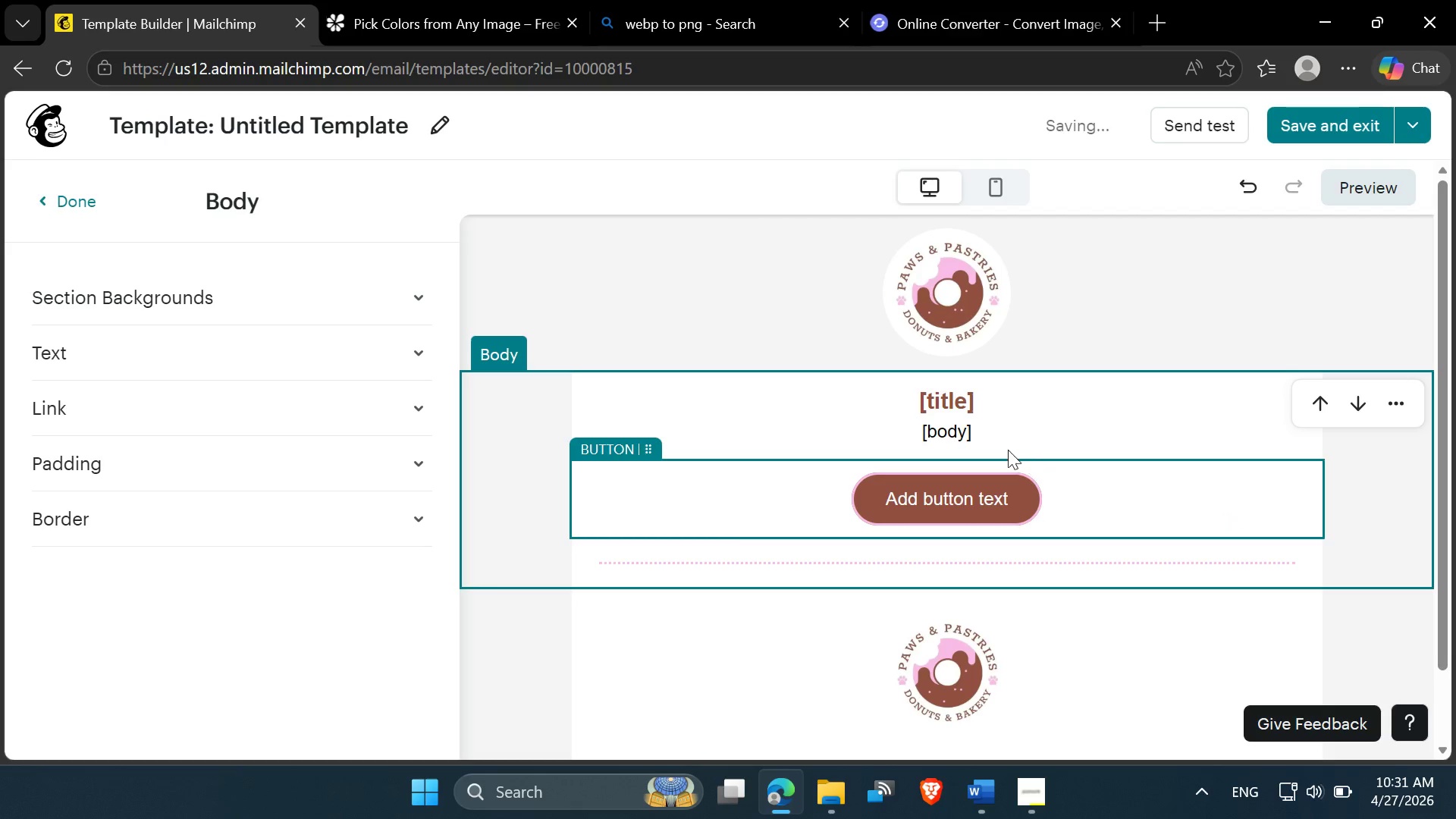 
scroll: coordinate [1003, 546], scroll_direction: down, amount: 1.0
 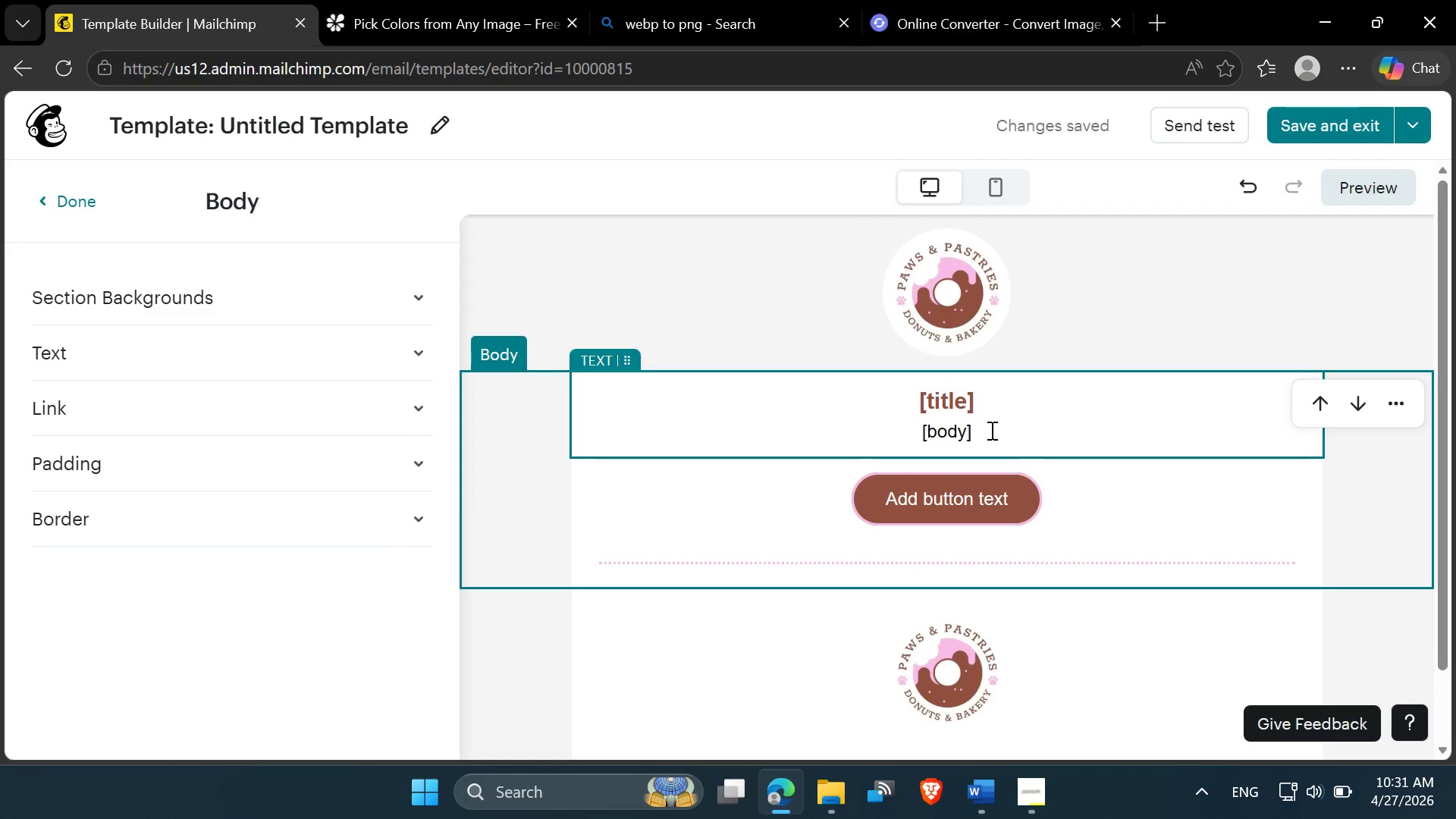 
left_click([987, 431])
 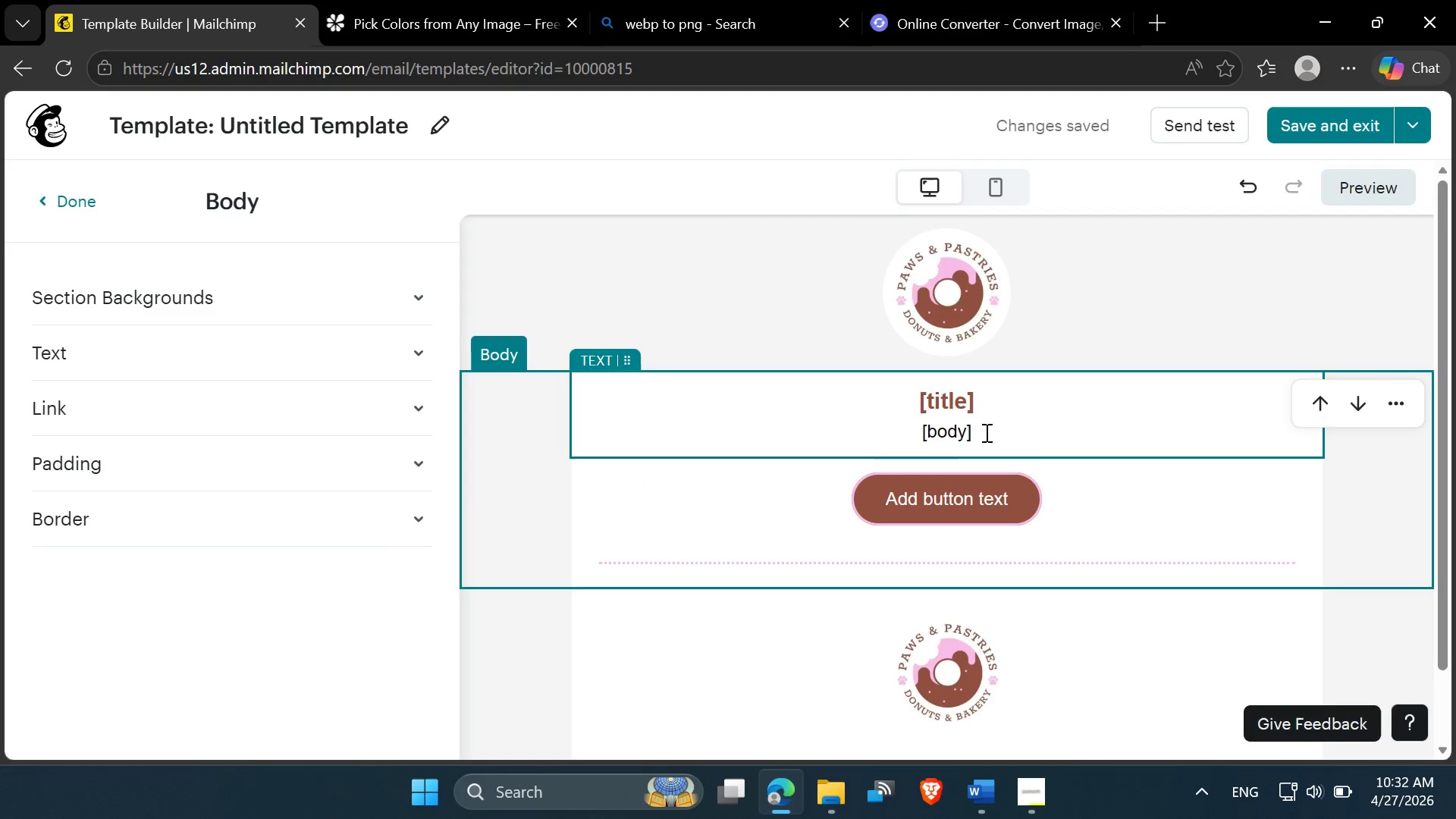 
left_click_drag(start_coordinate=[987, 431], to_coordinate=[913, 432])
 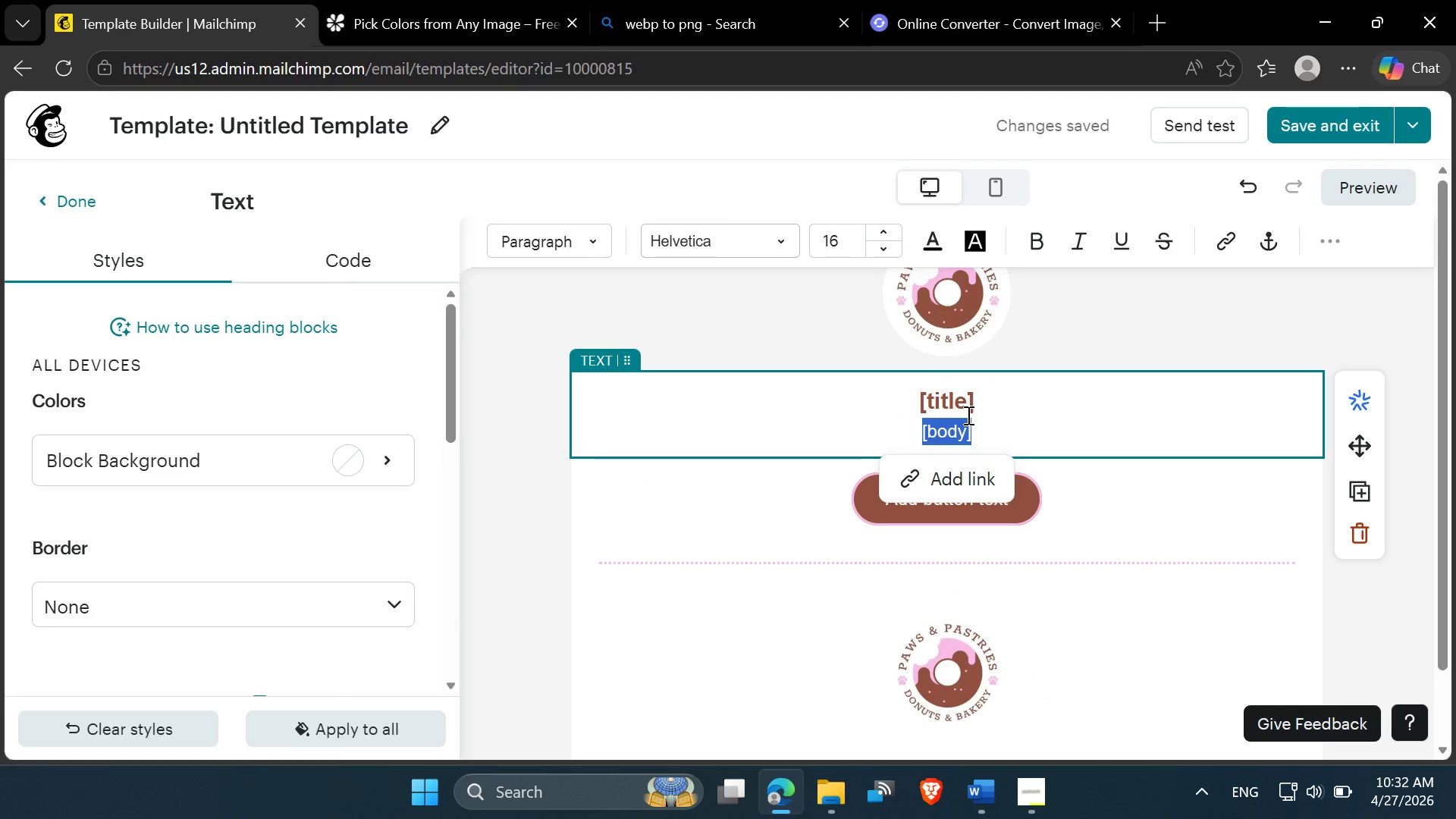 
left_click([987, 399])
 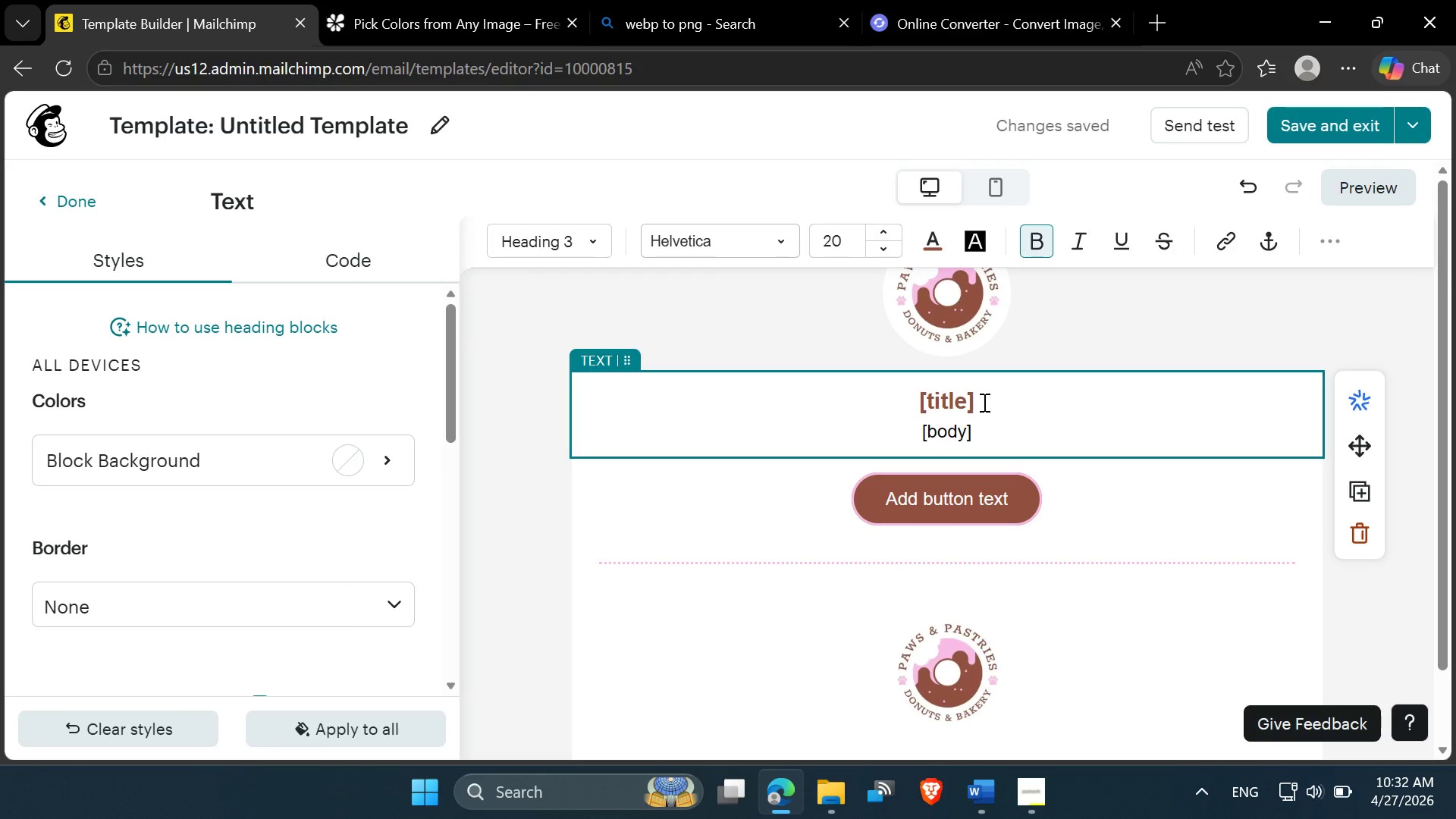 
left_click_drag(start_coordinate=[983, 402], to_coordinate=[918, 399])
 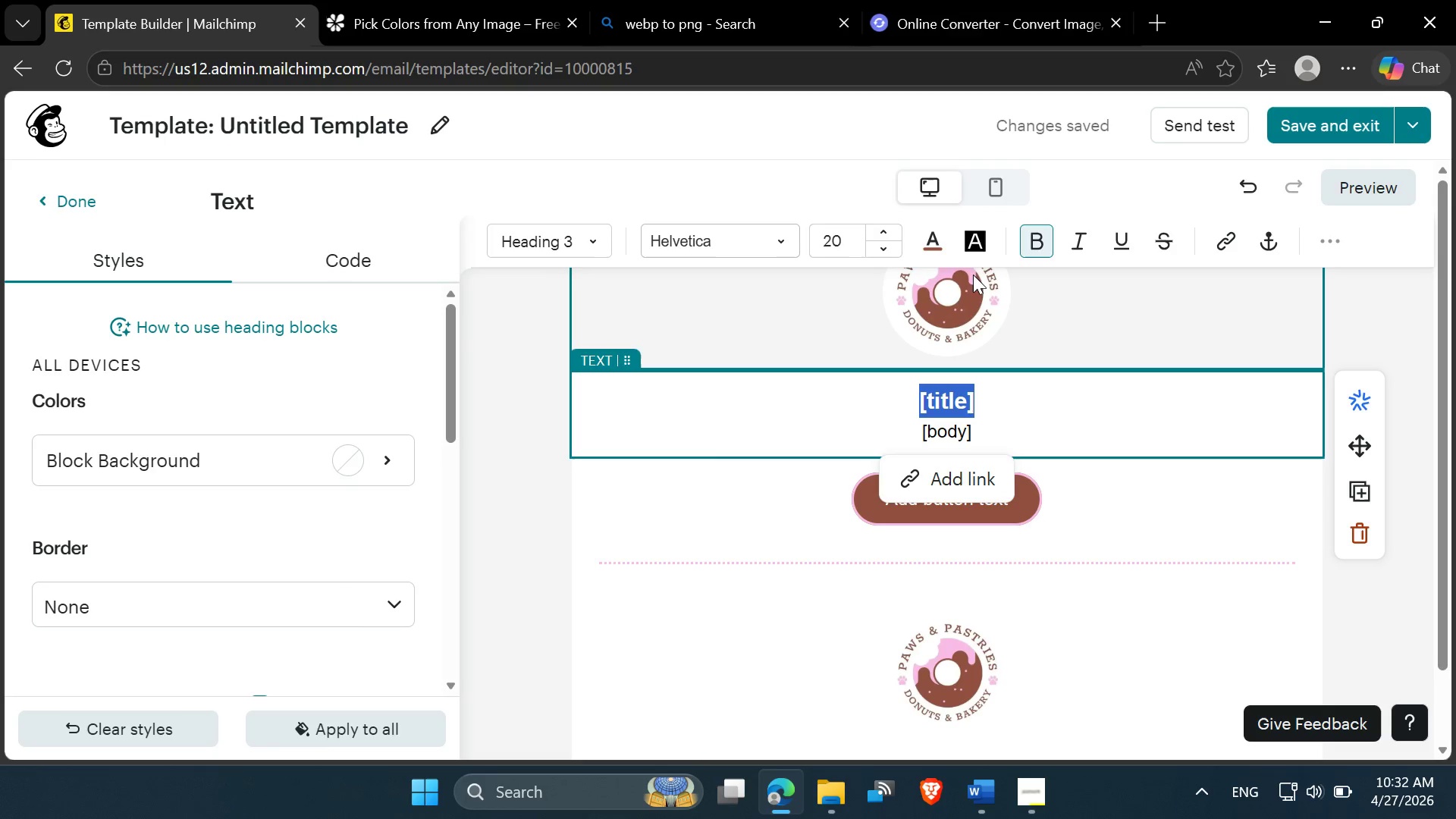 
left_click([934, 252])
 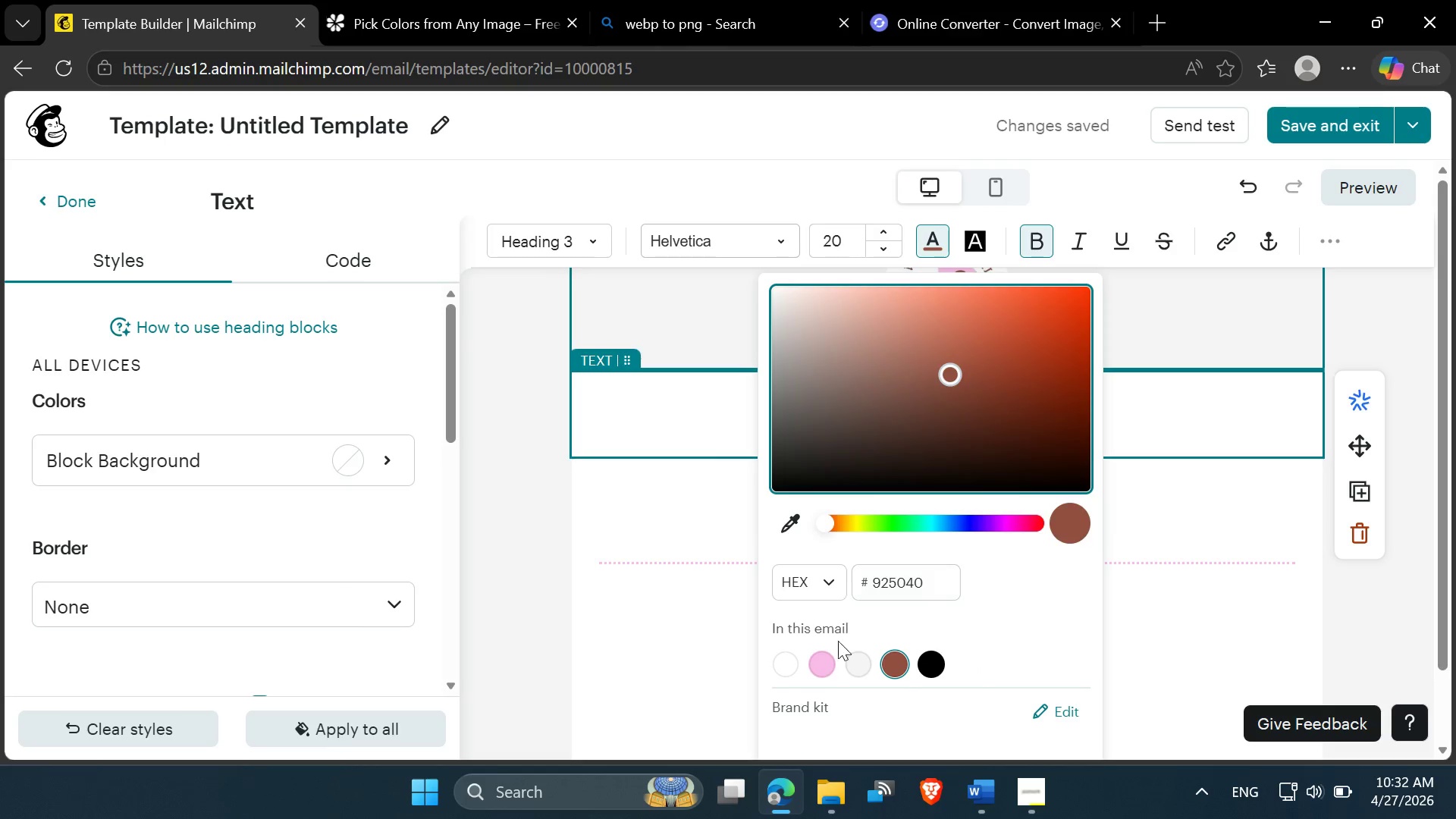 
left_click([824, 664])
 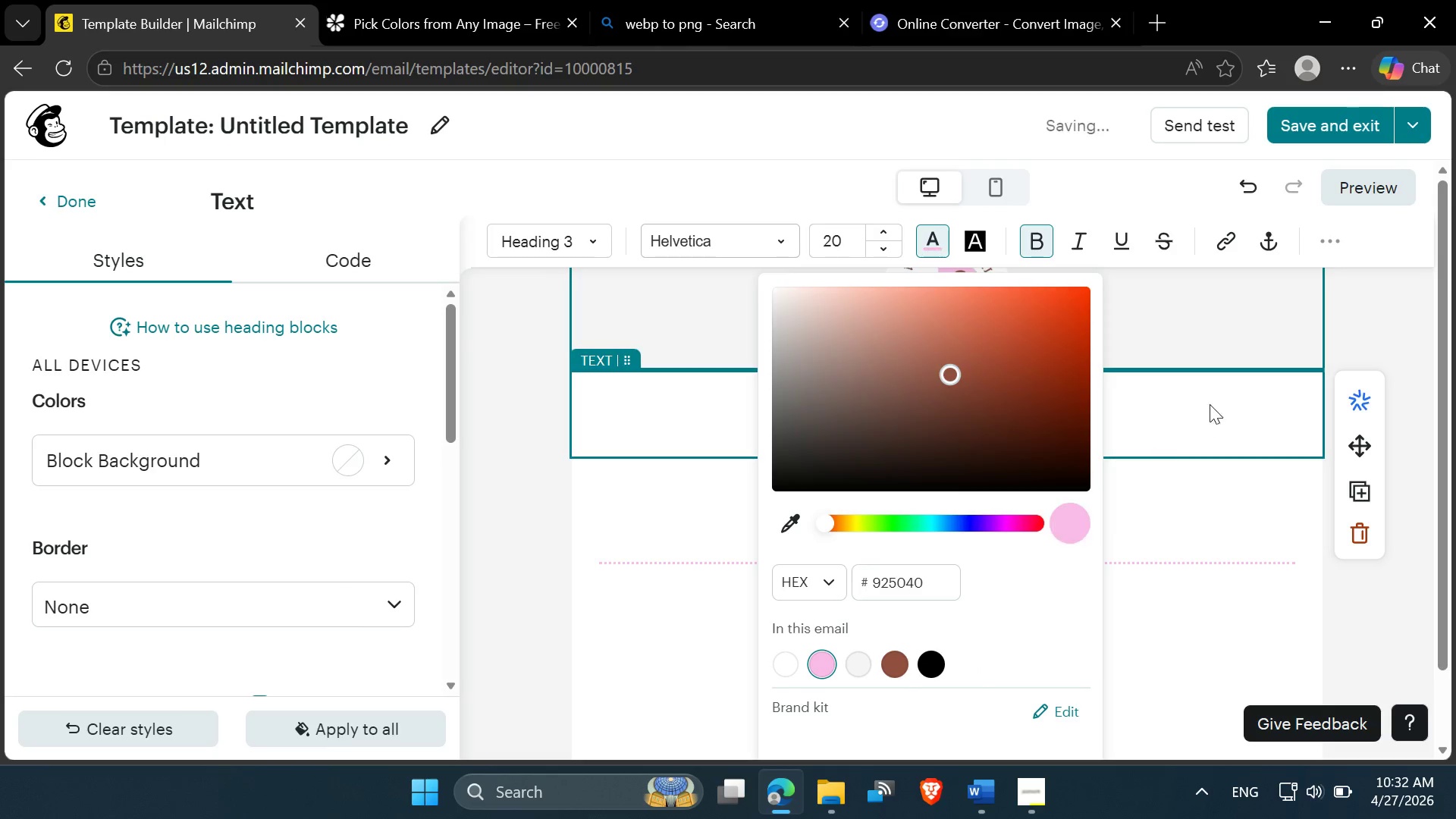 
left_click([1211, 400])
 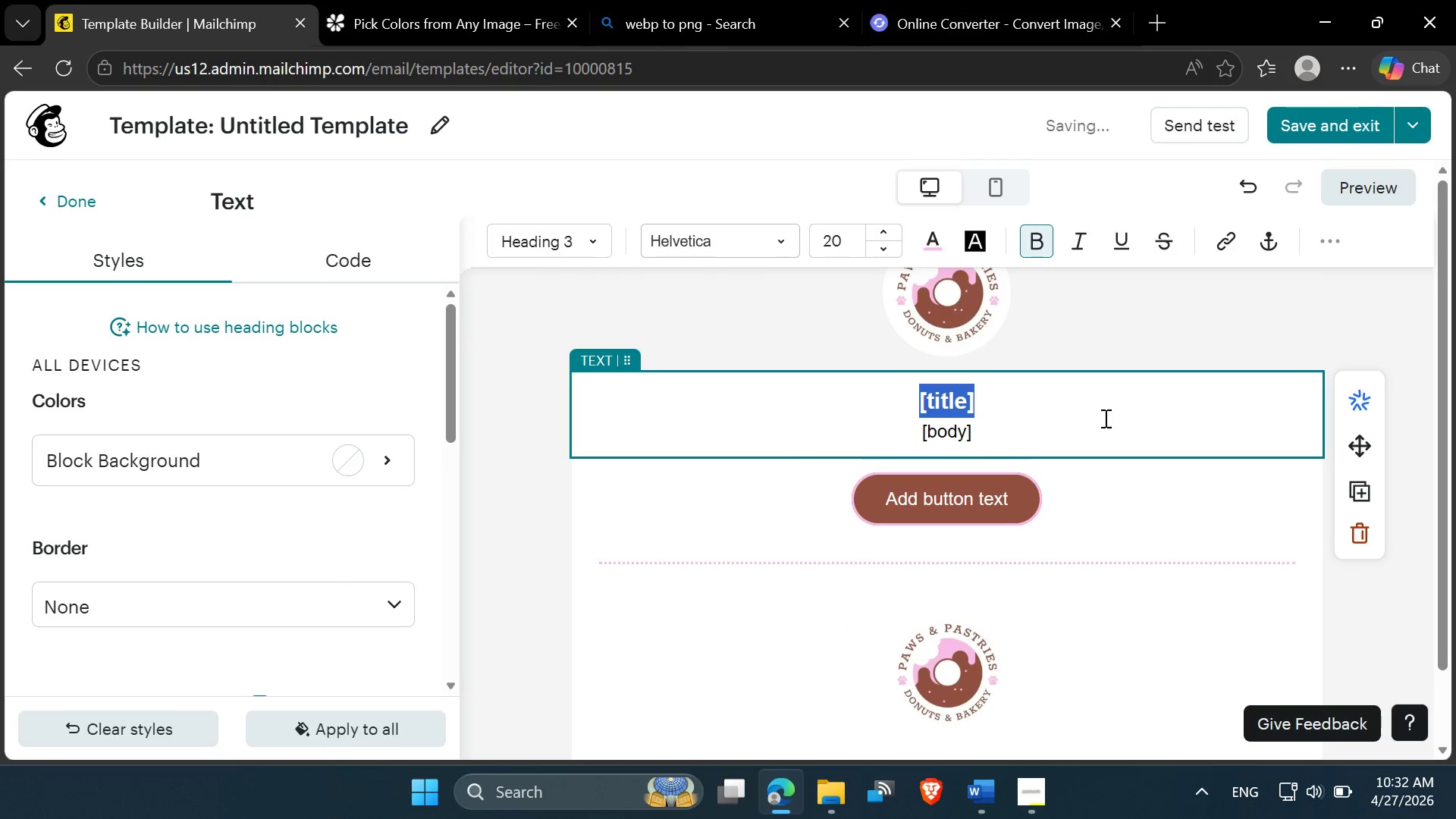 
left_click([984, 470])
 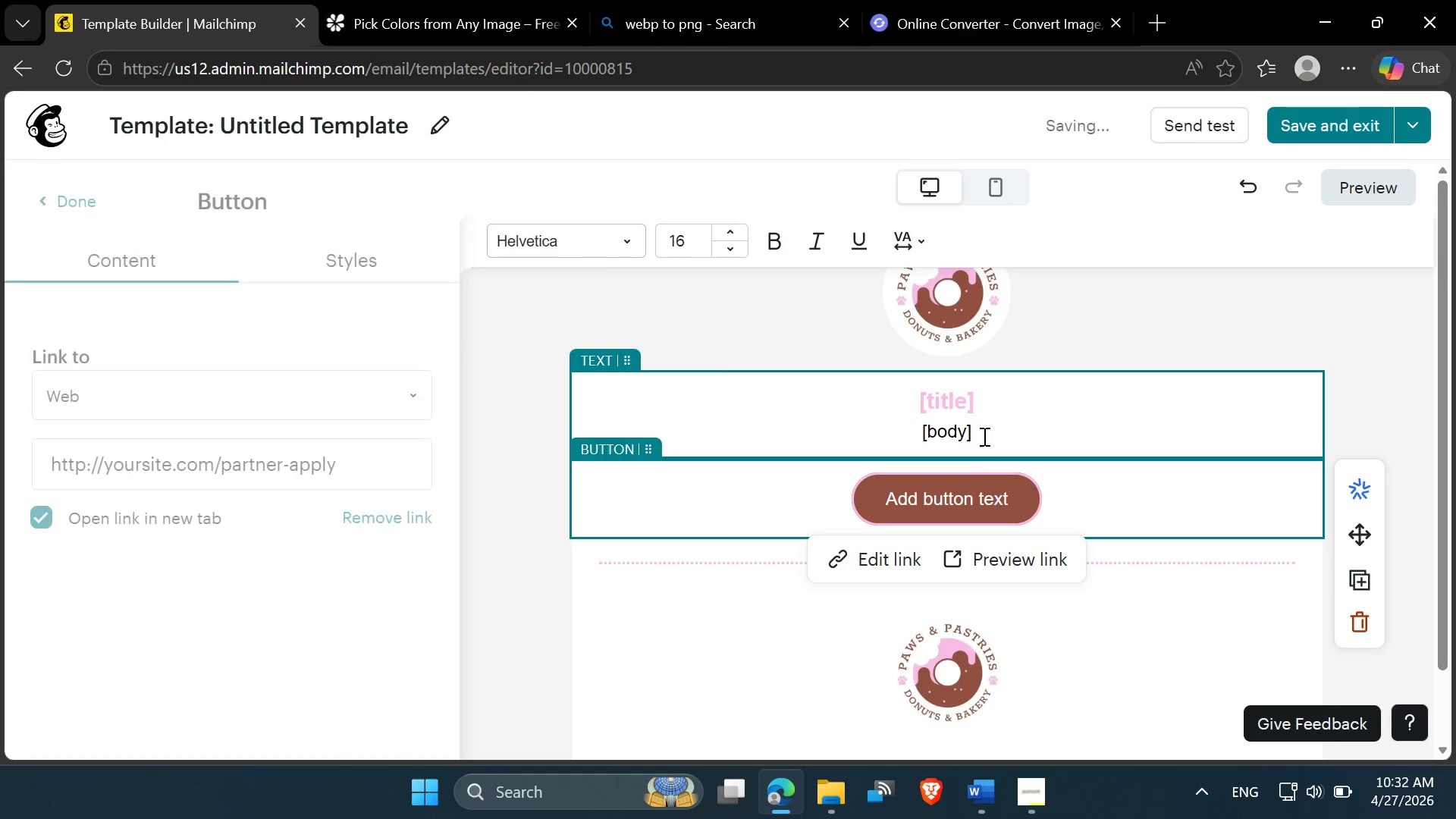 
left_click([963, 406])
 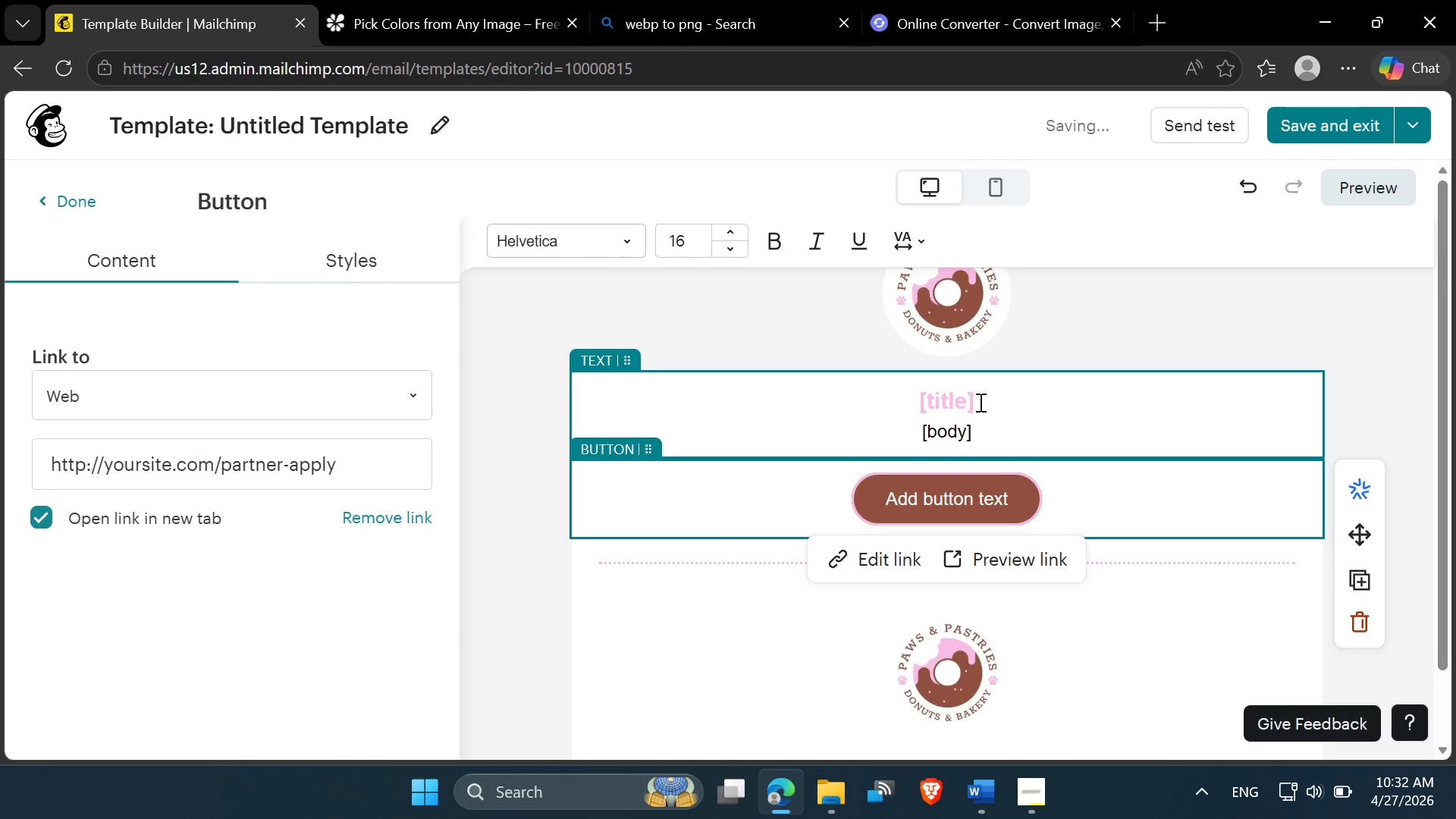 
left_click_drag(start_coordinate=[979, 402], to_coordinate=[908, 402])
 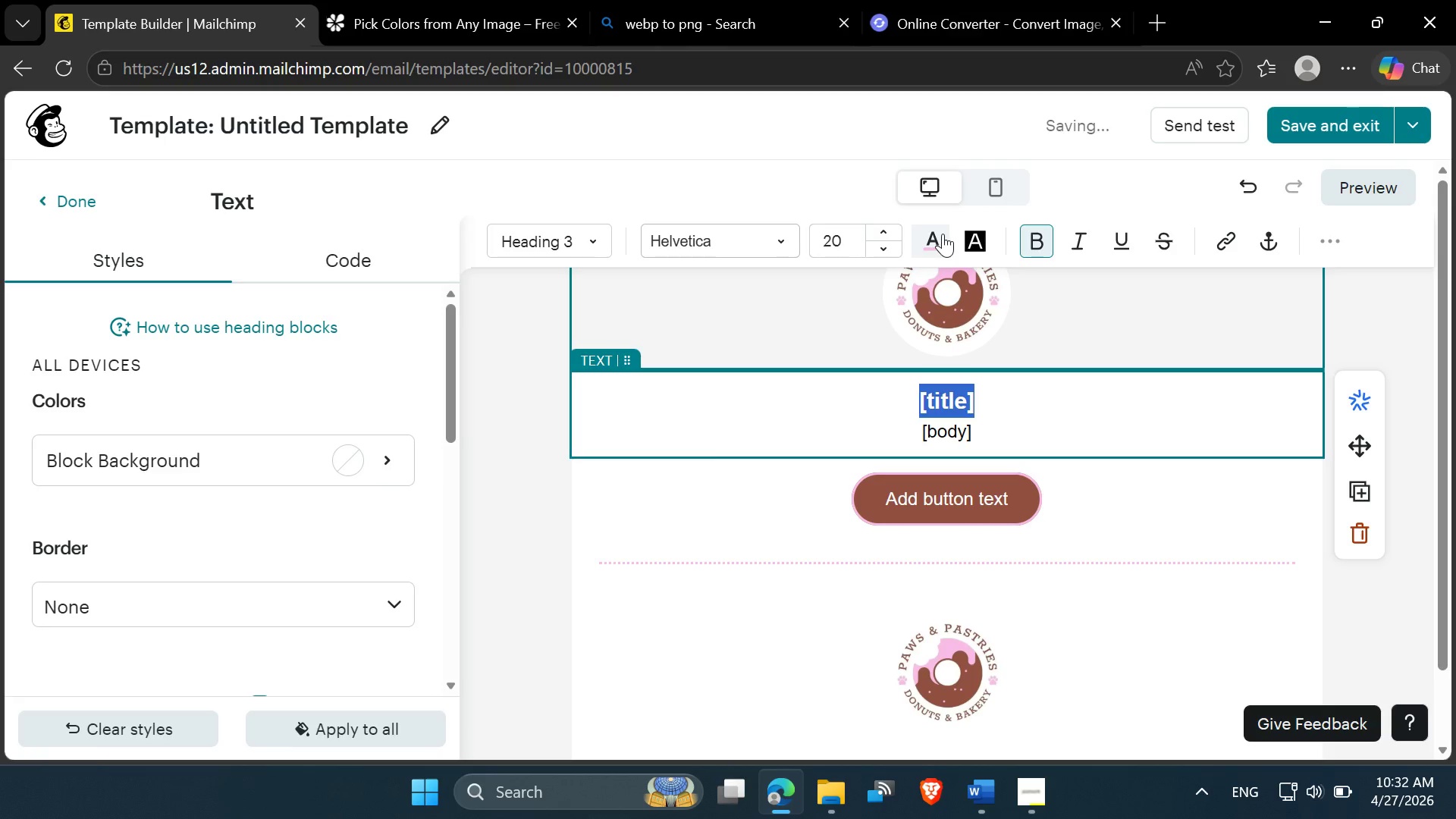 
left_click([943, 234])
 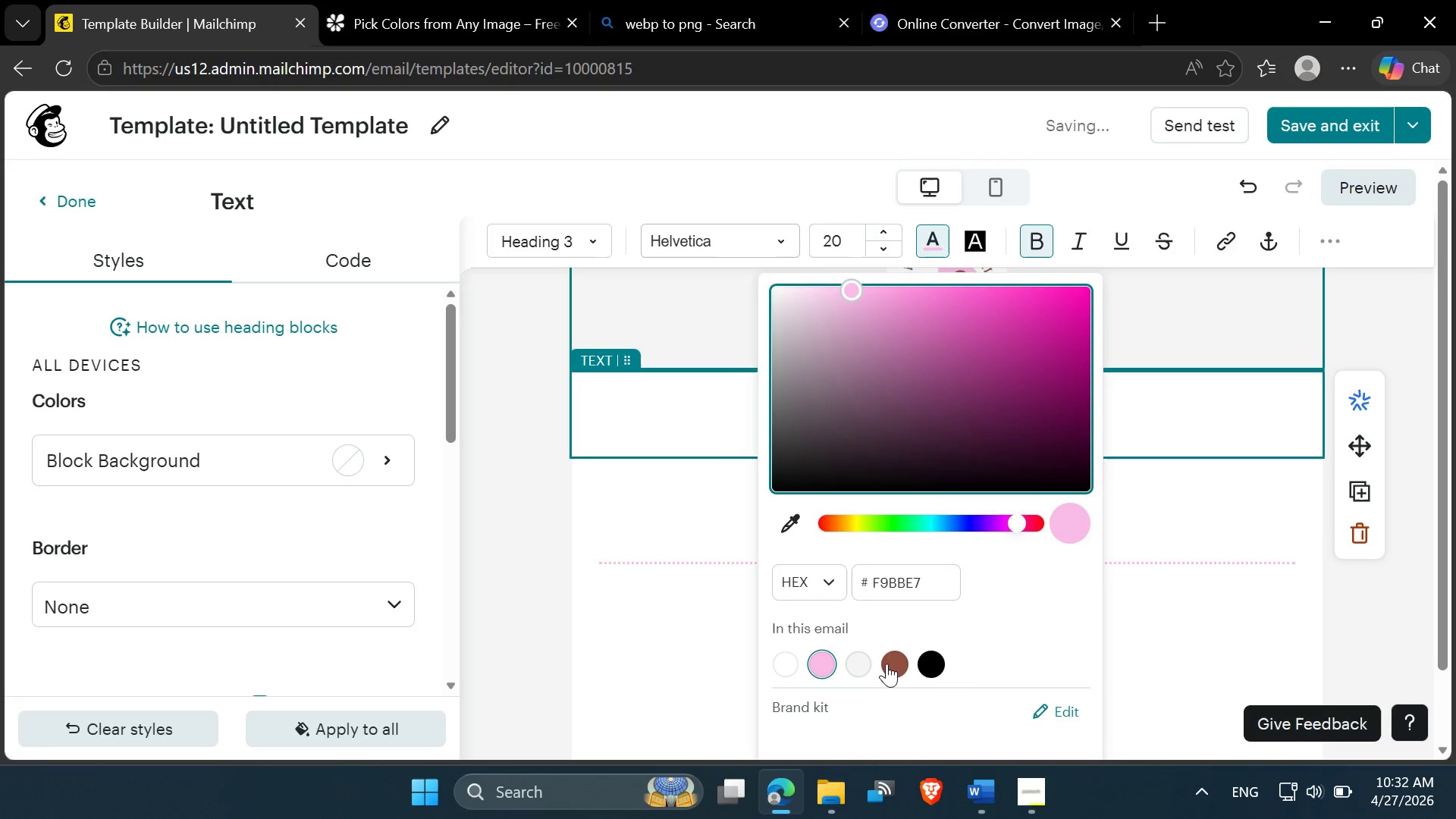 
left_click([898, 668])
 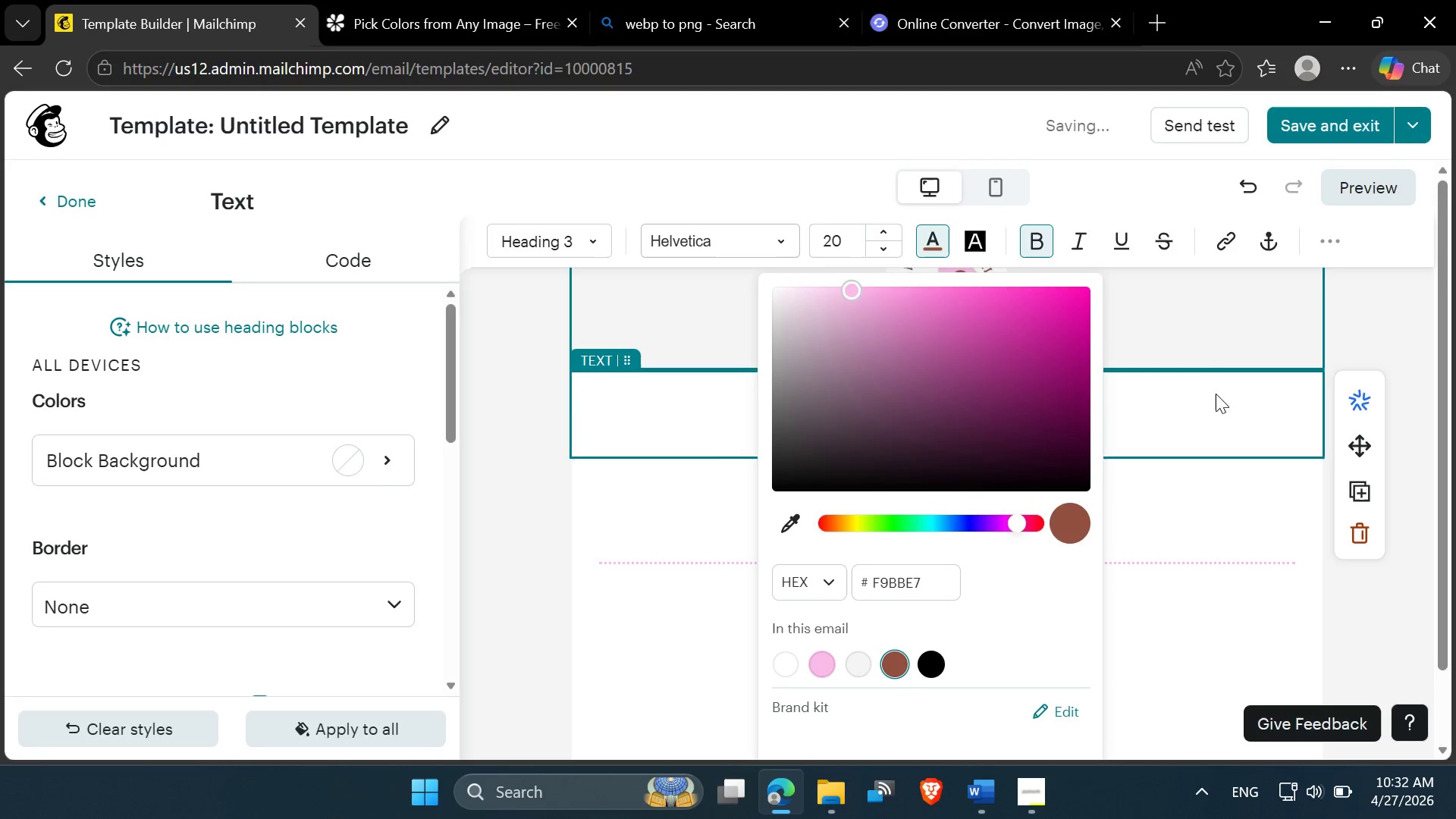 
left_click([1217, 384])
 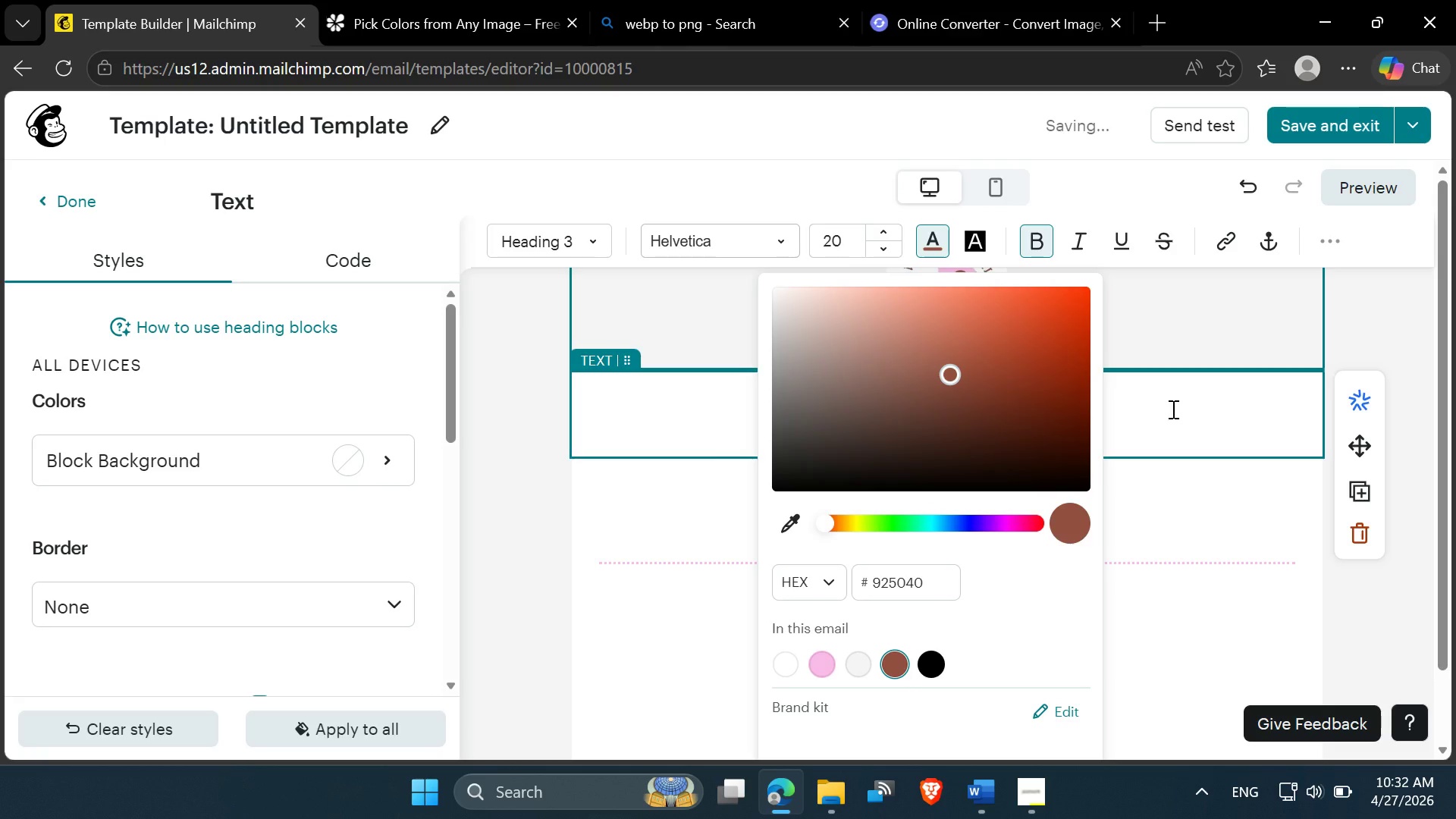 
left_click([1172, 409])
 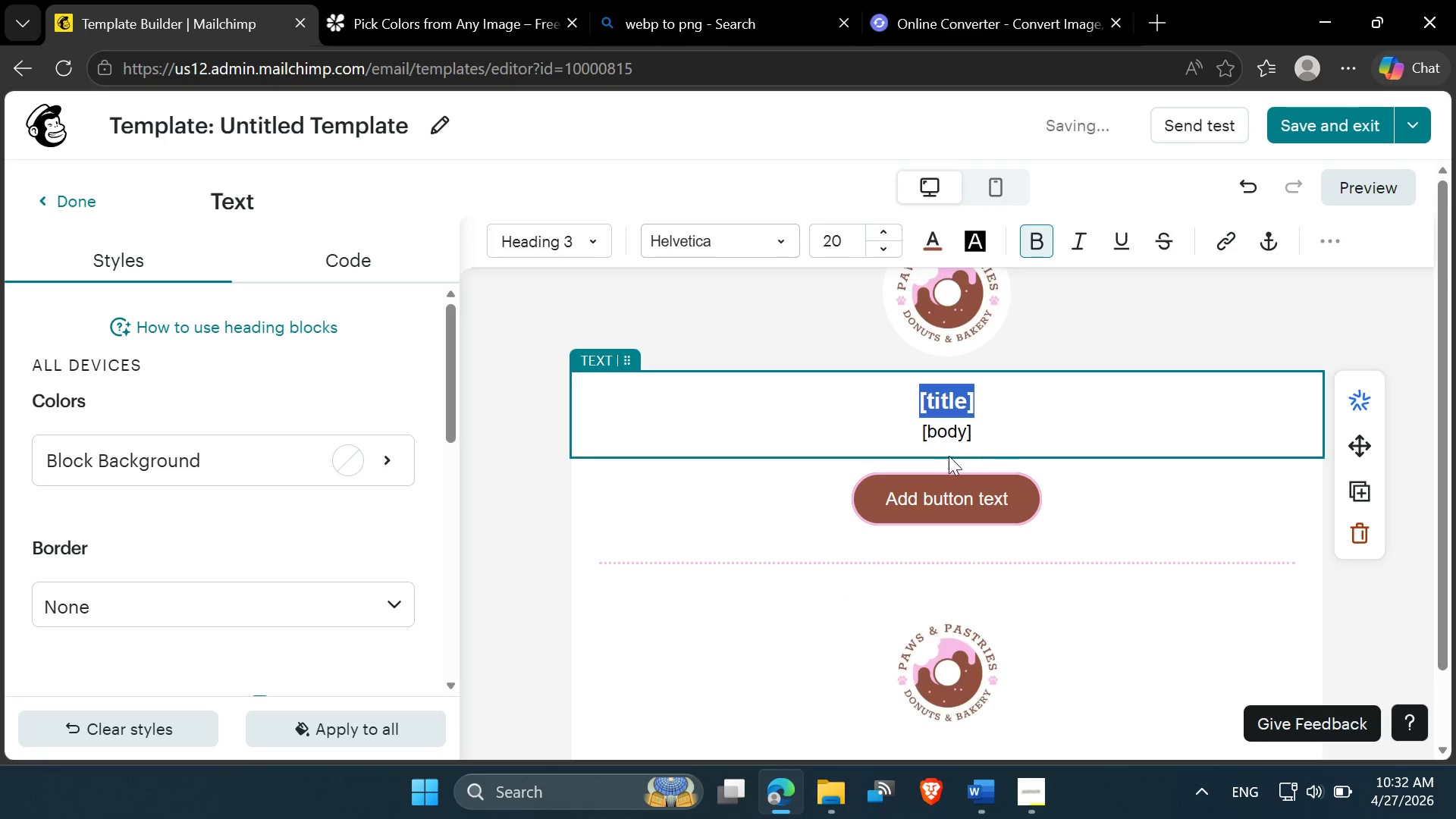 
left_click([981, 441])
 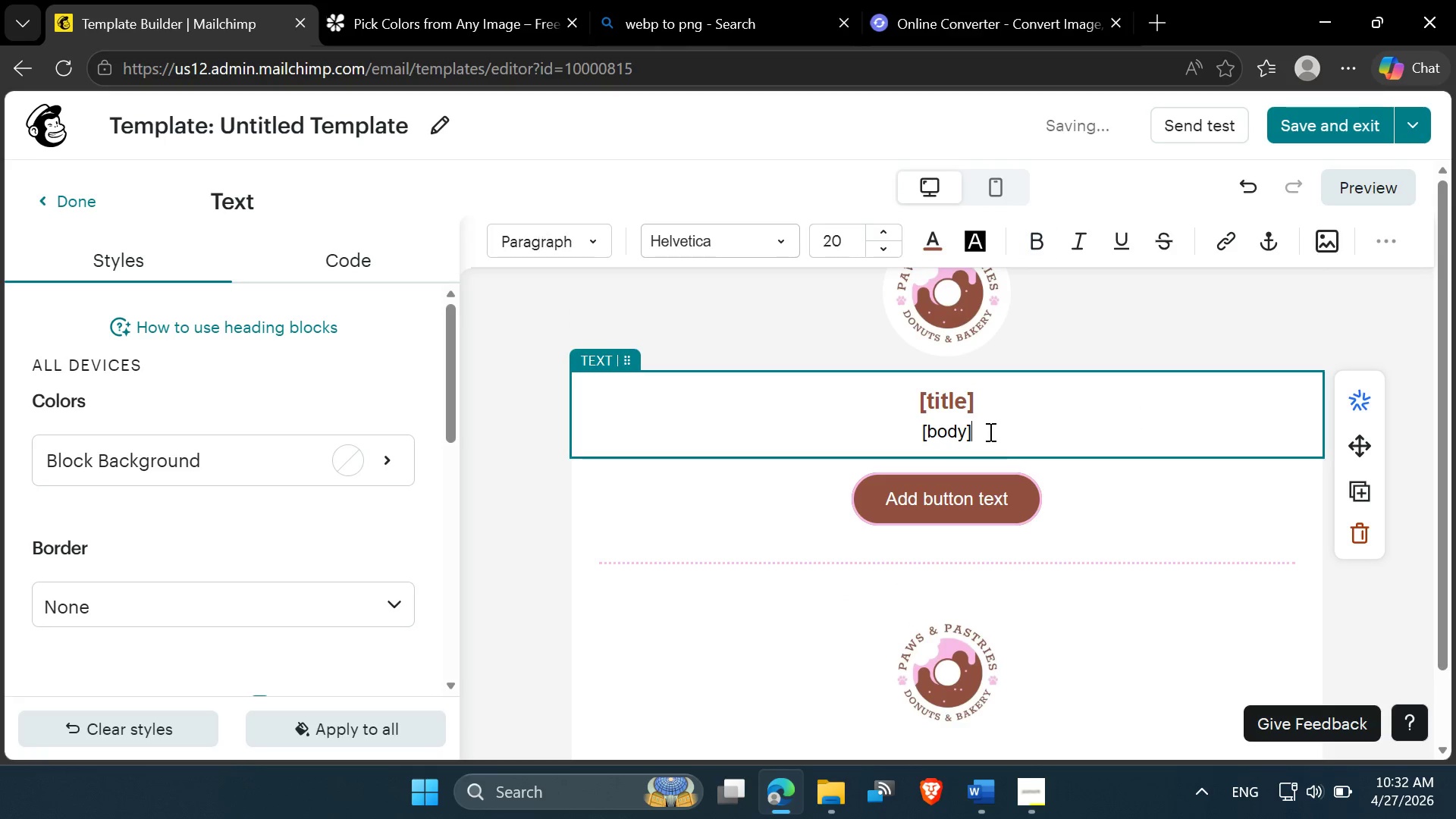 
left_click_drag(start_coordinate=[987, 431], to_coordinate=[886, 406])
 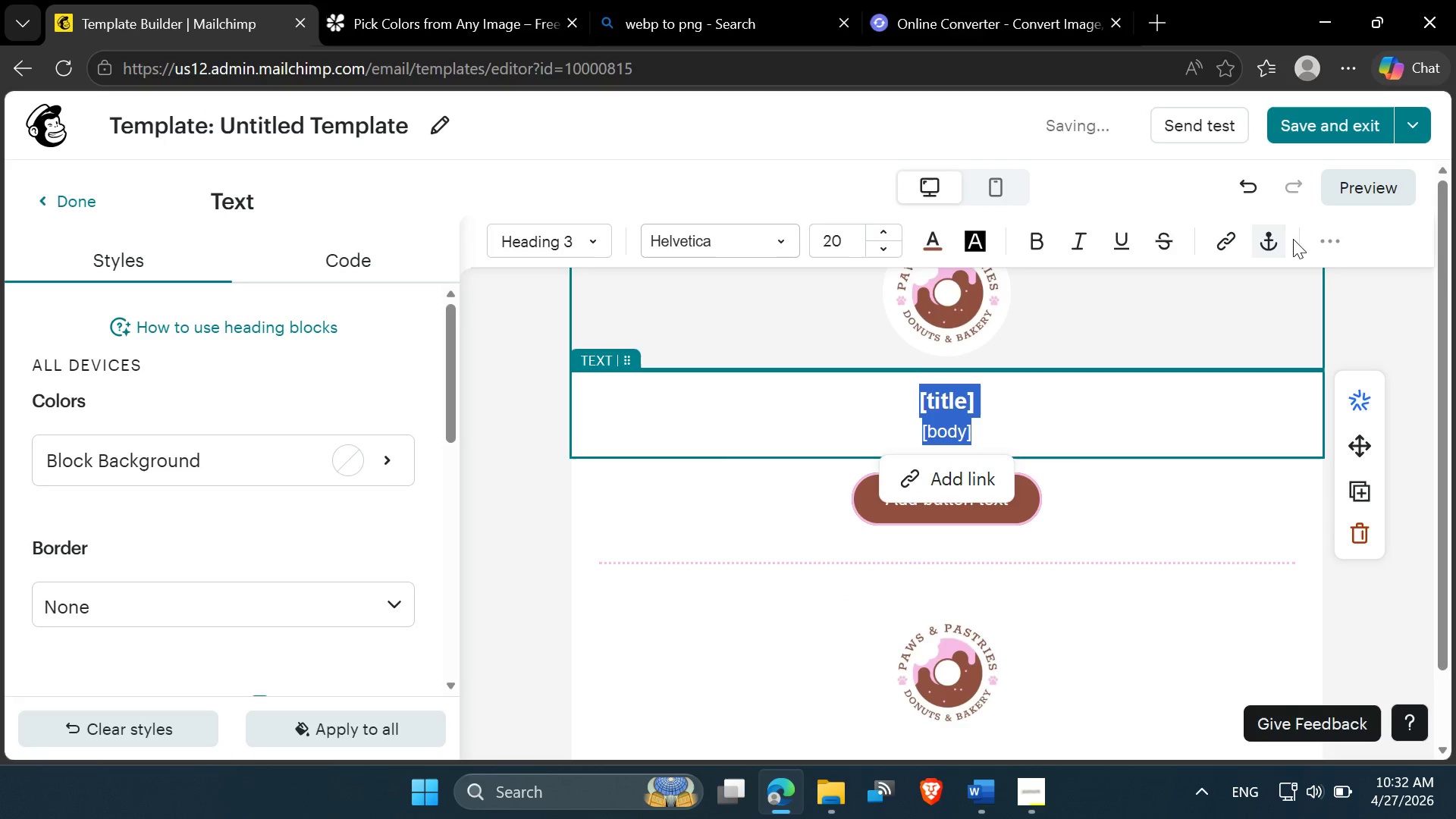 
left_click([1316, 243])
 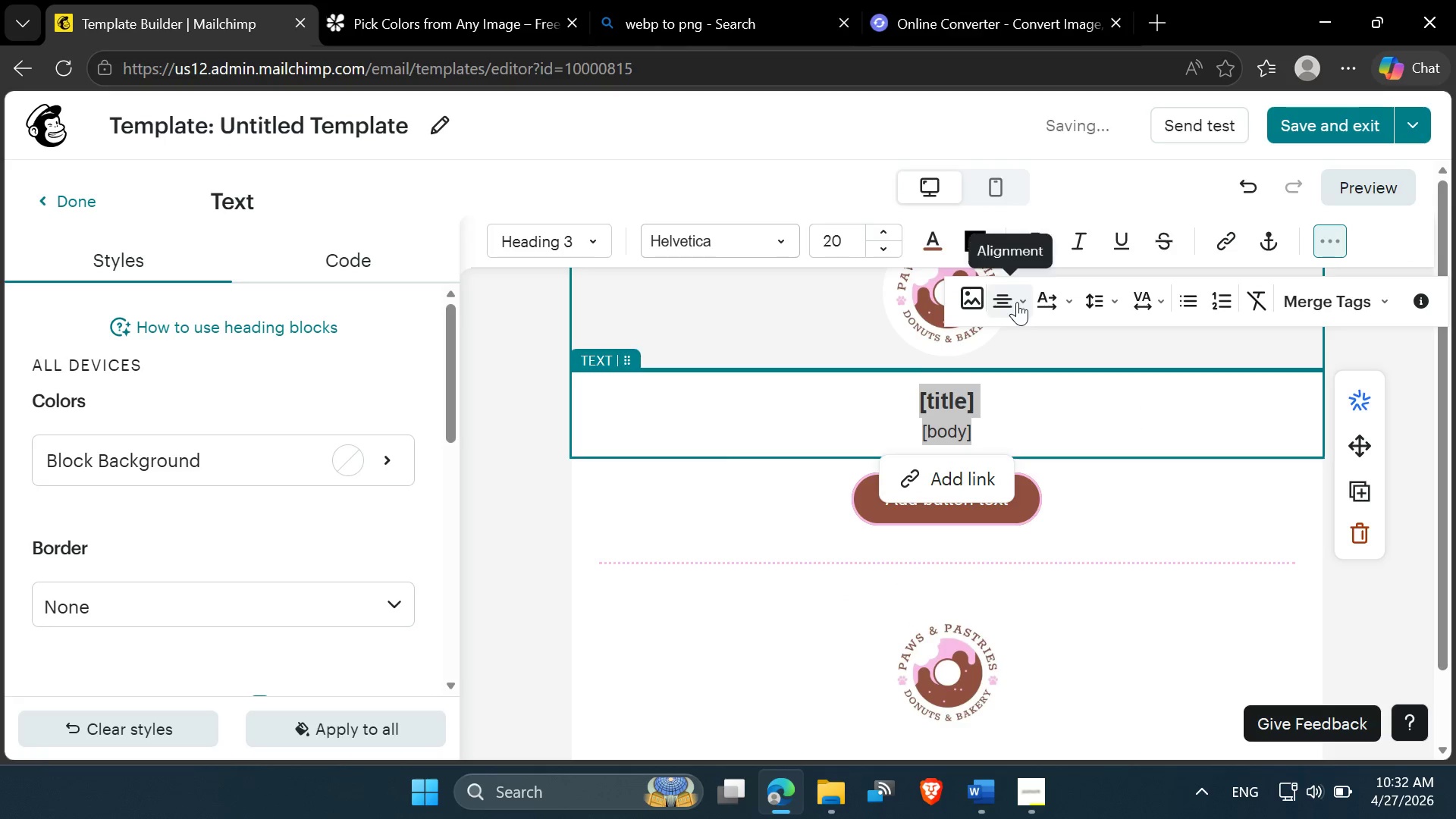 
left_click([1015, 303])
 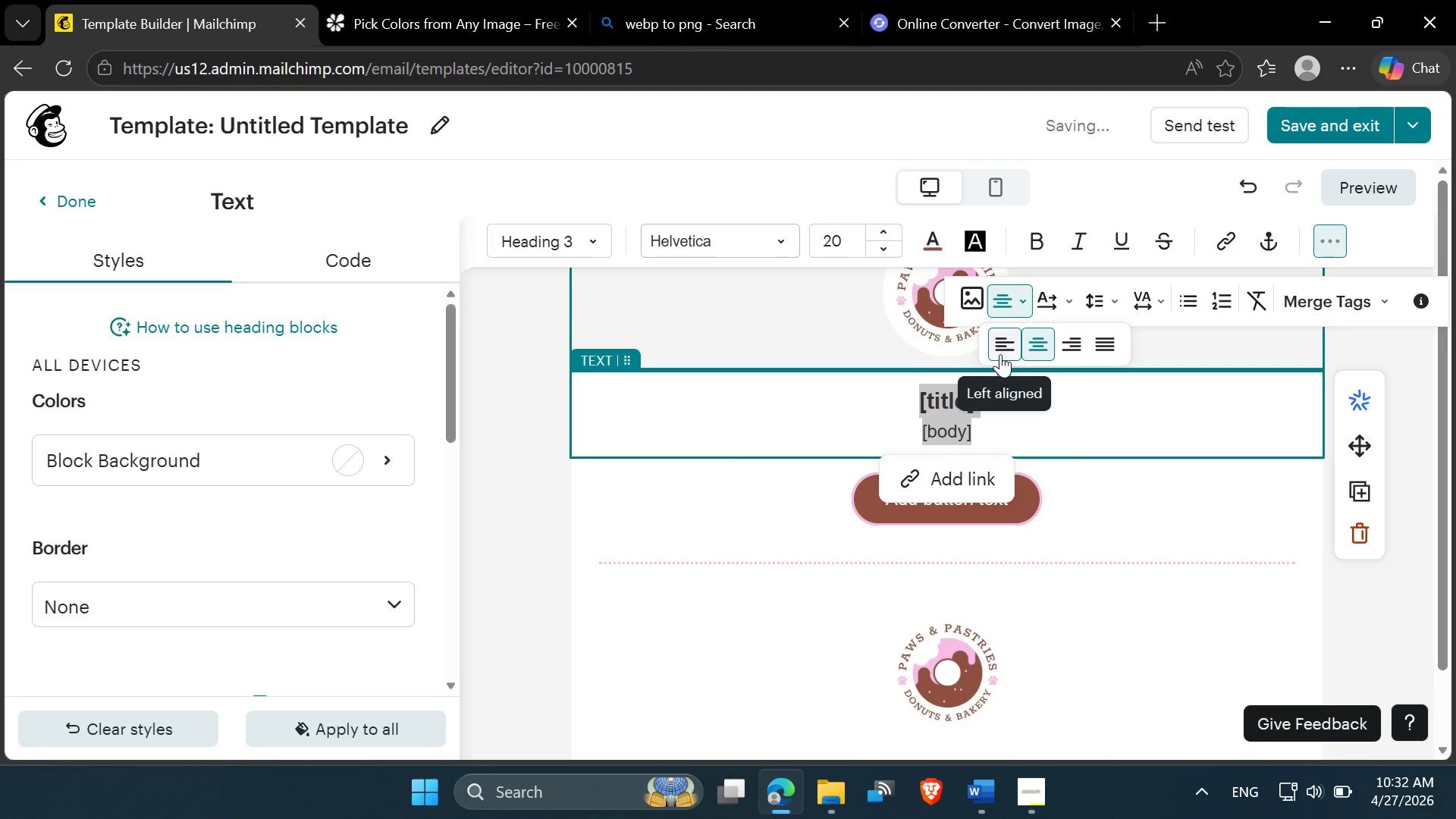 
left_click([1005, 349])
 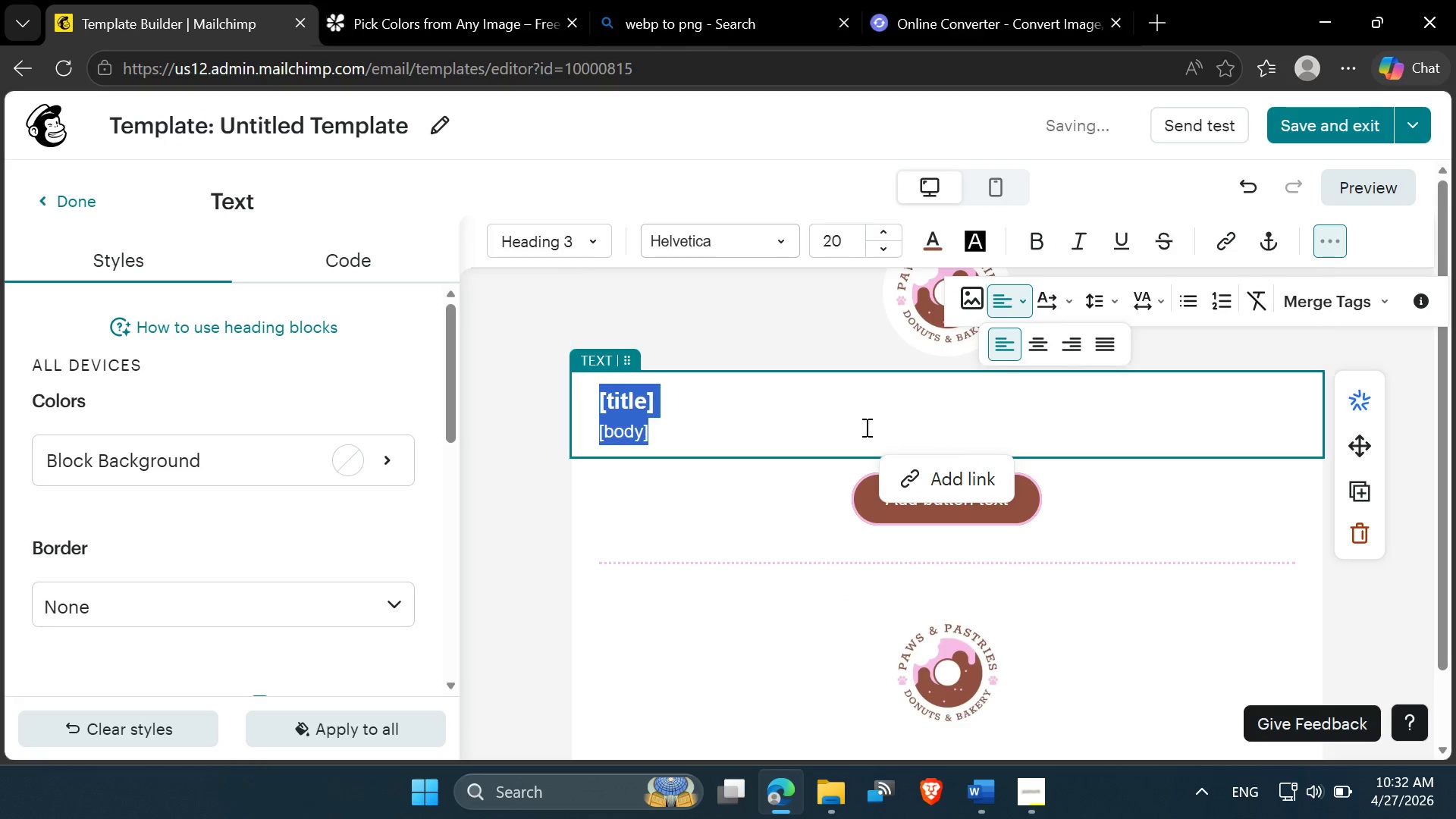 
left_click([782, 416])
 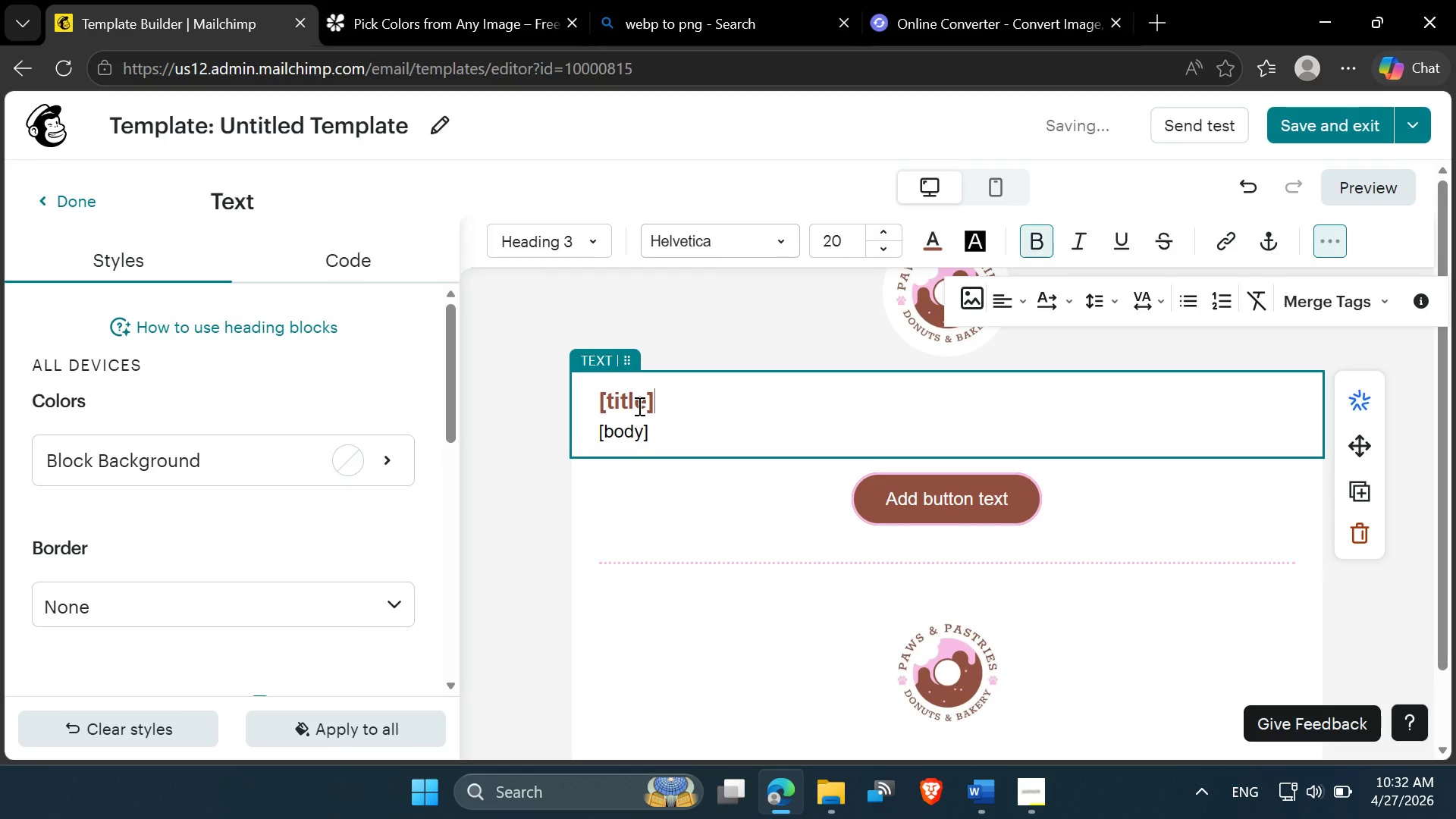 
left_click([638, 406])
 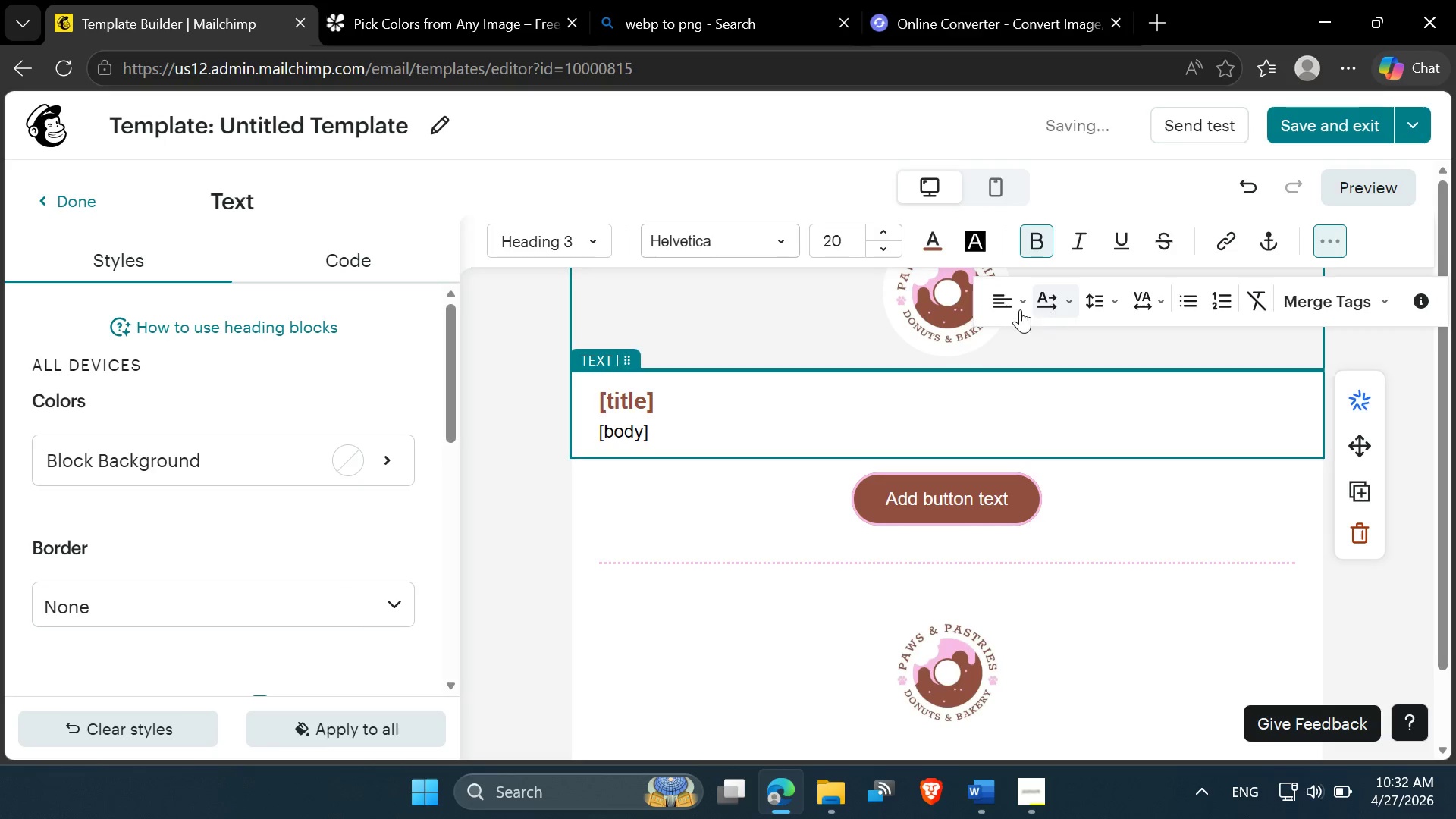 
left_click([1018, 307])
 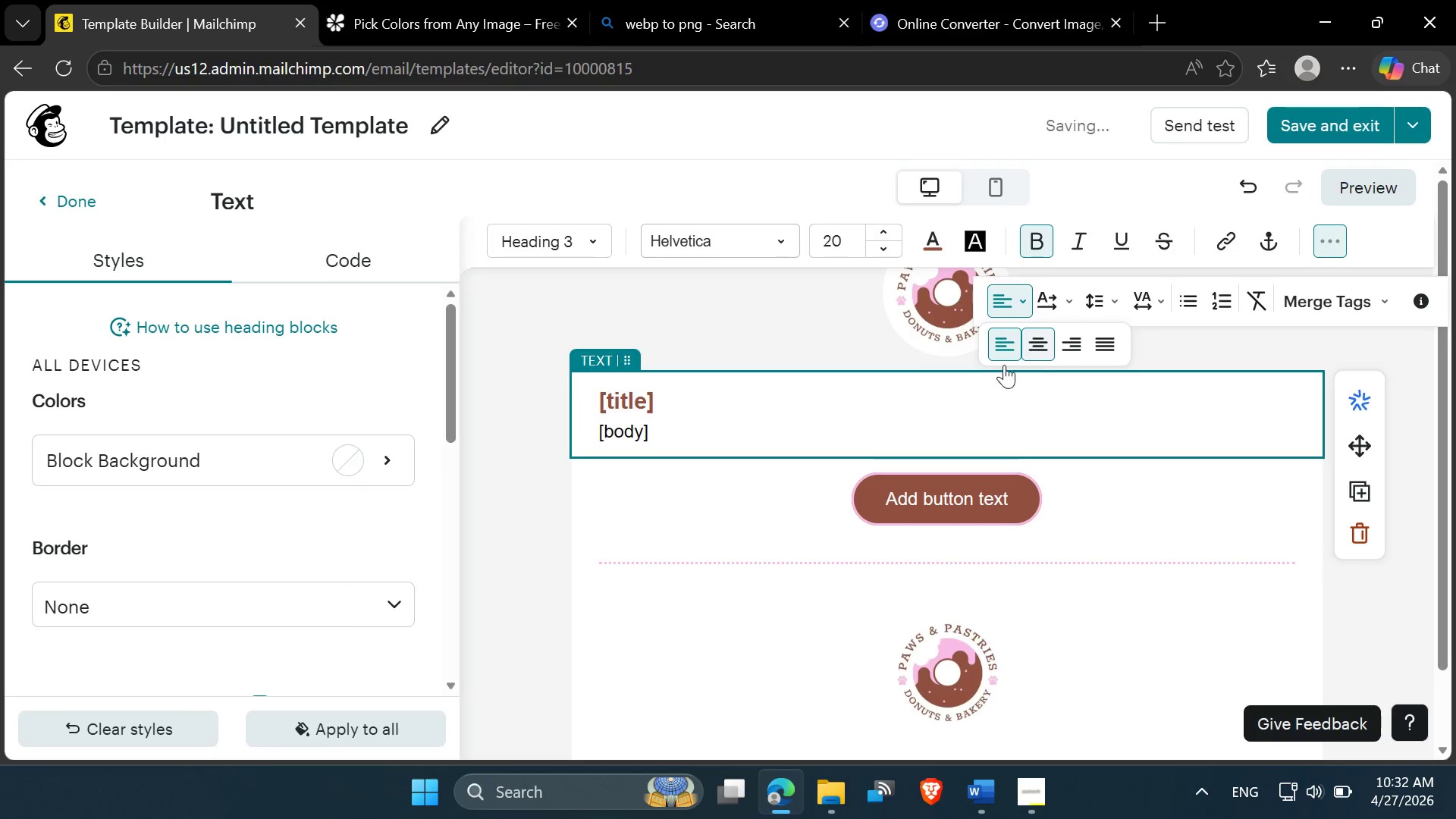 
double_click([962, 397])
 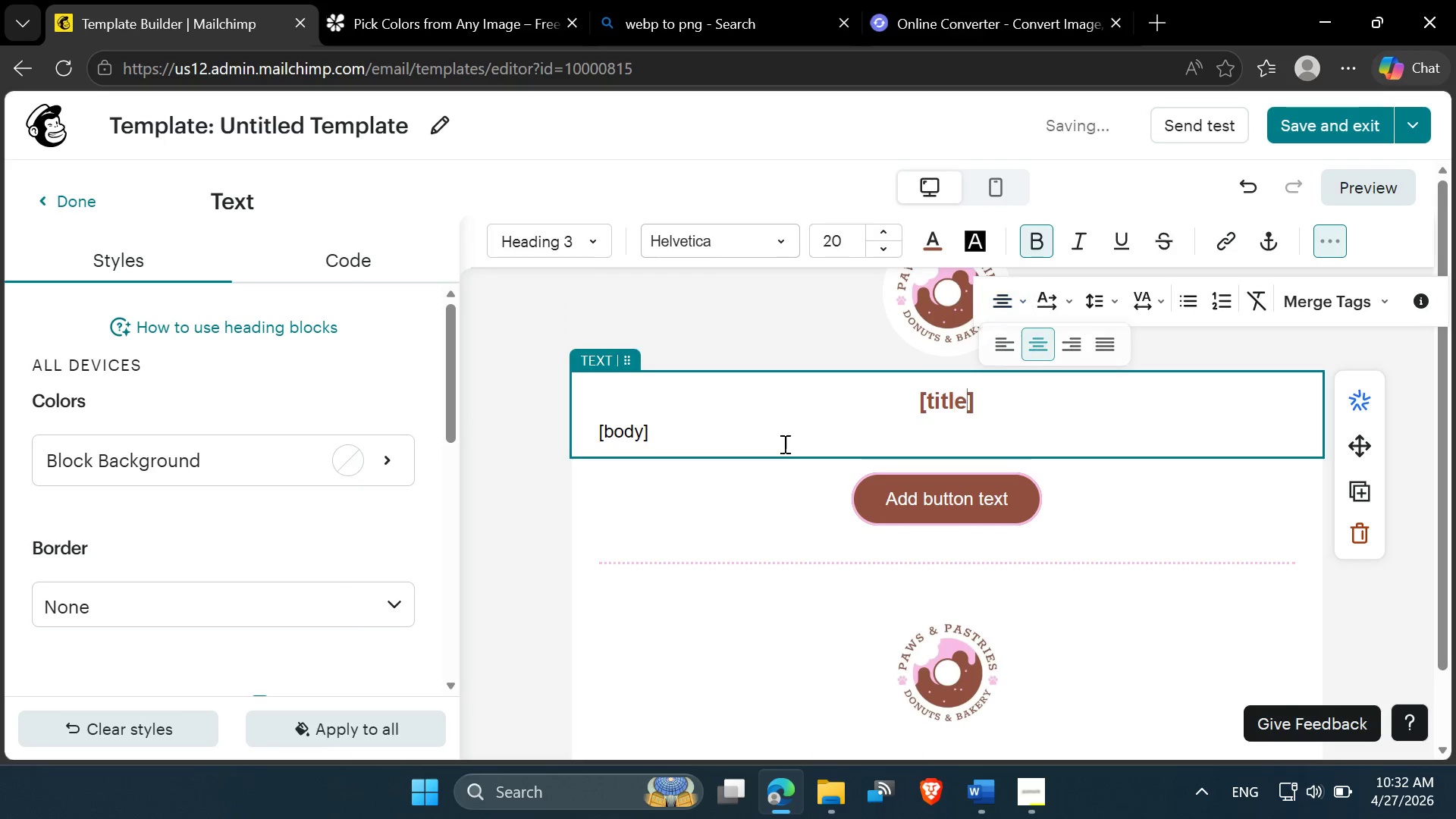 
triple_click([781, 446])
 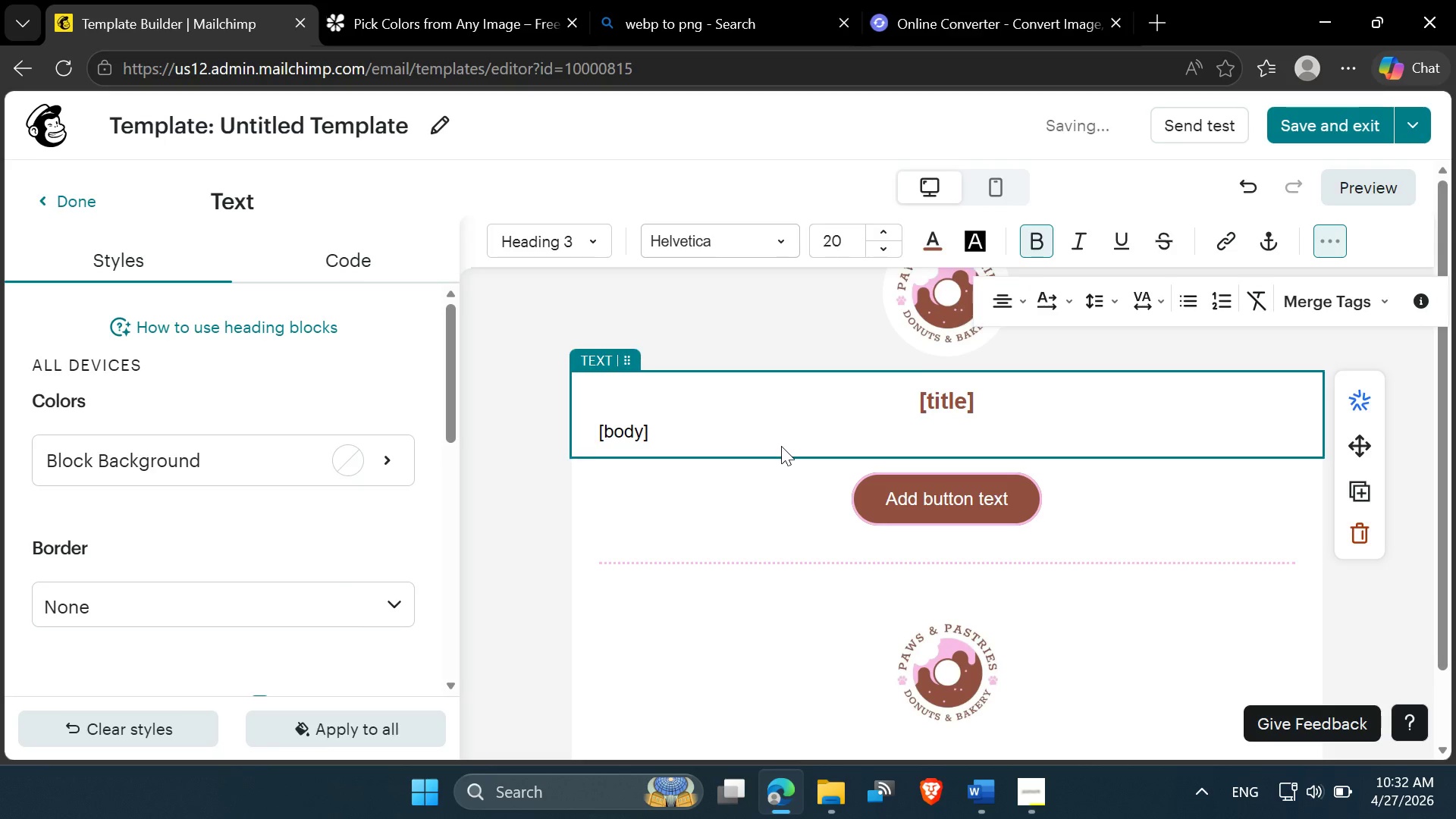 
scroll: coordinate [247, 622], scroll_direction: down, amount: 14.0
 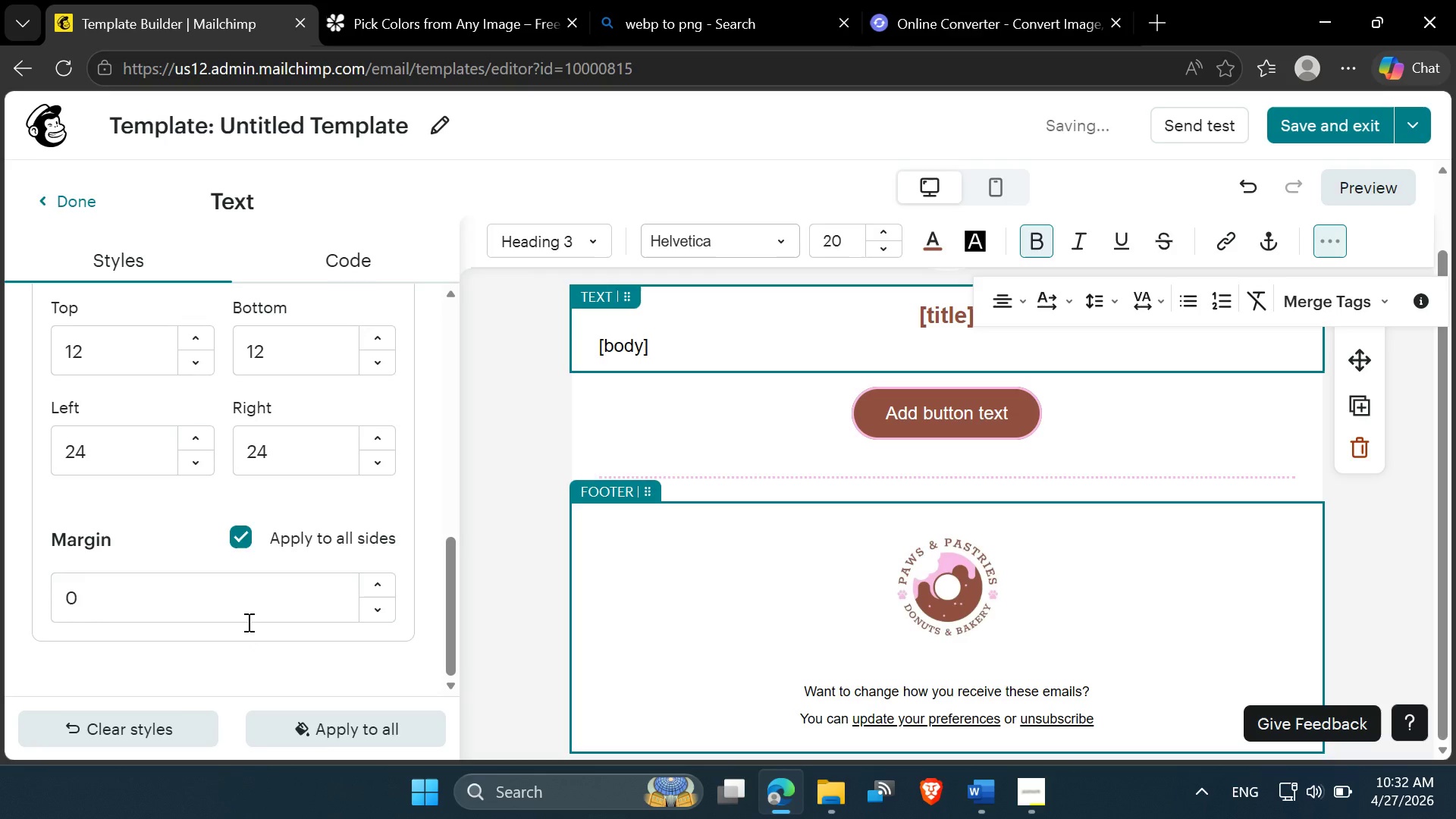 
scroll: coordinate [919, 463], scroll_direction: up, amount: 7.0
 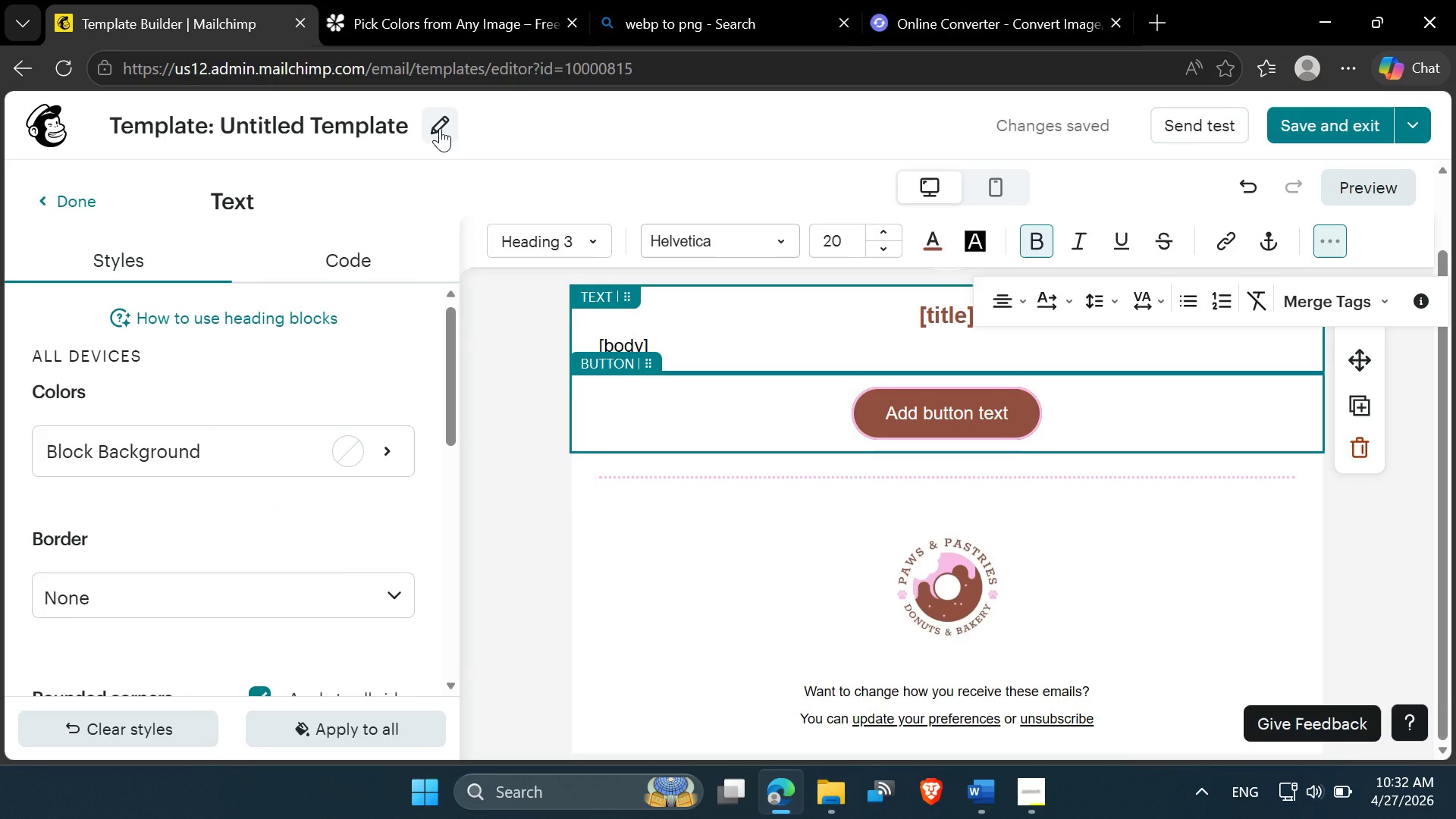 
left_click([440, 128])
 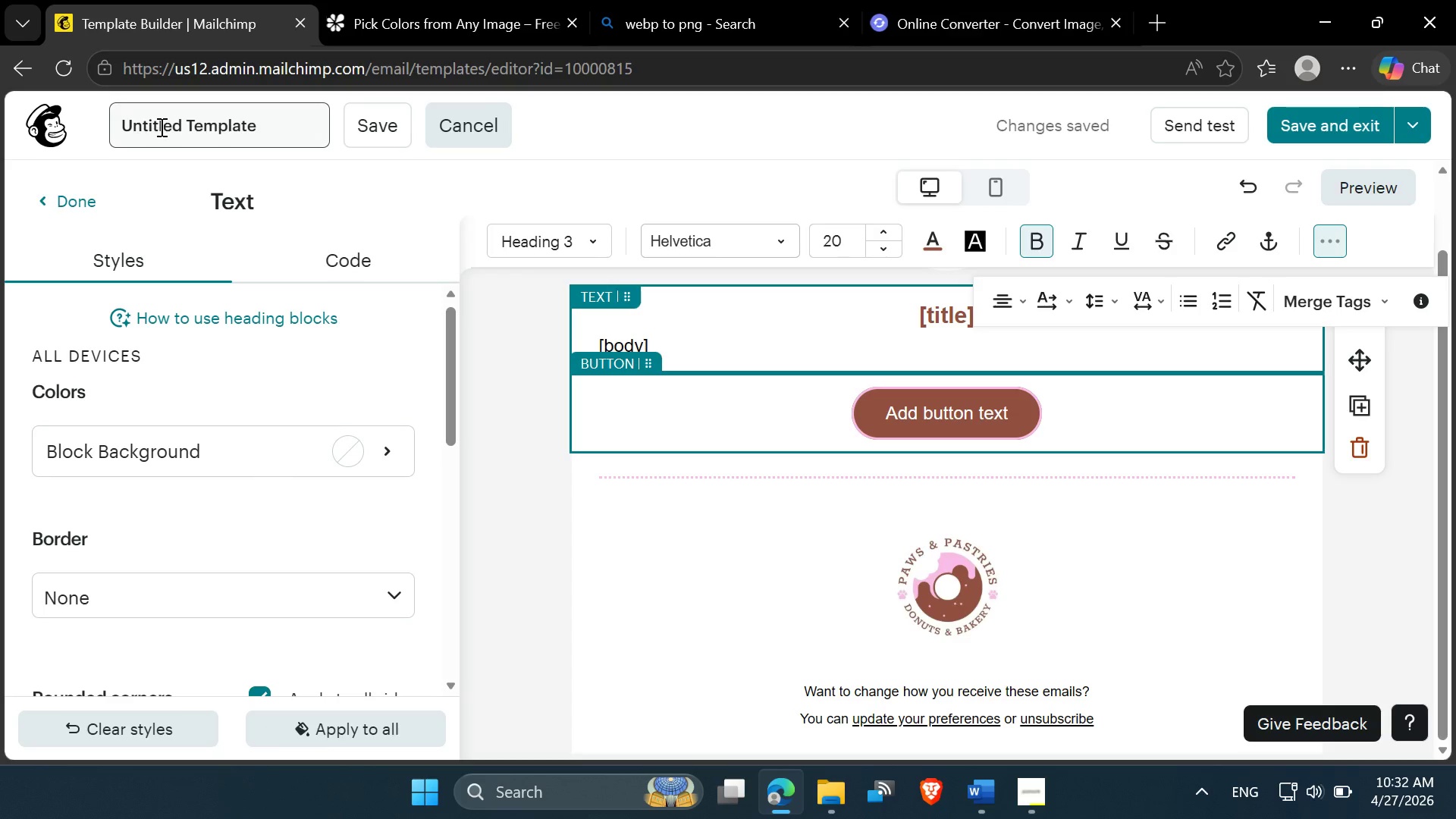 
double_click([160, 127])
 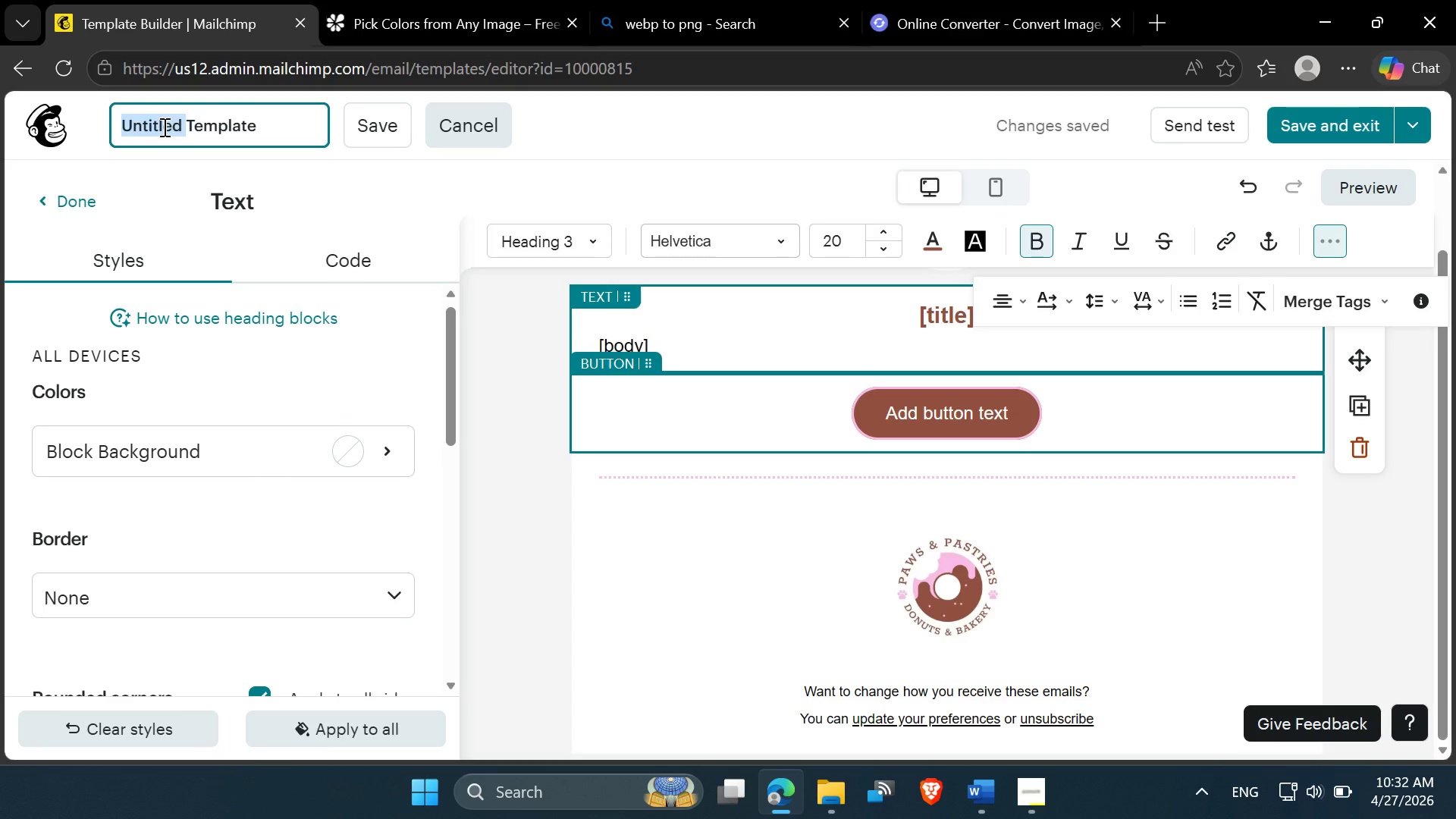 
type(Paw & Pasteries )
 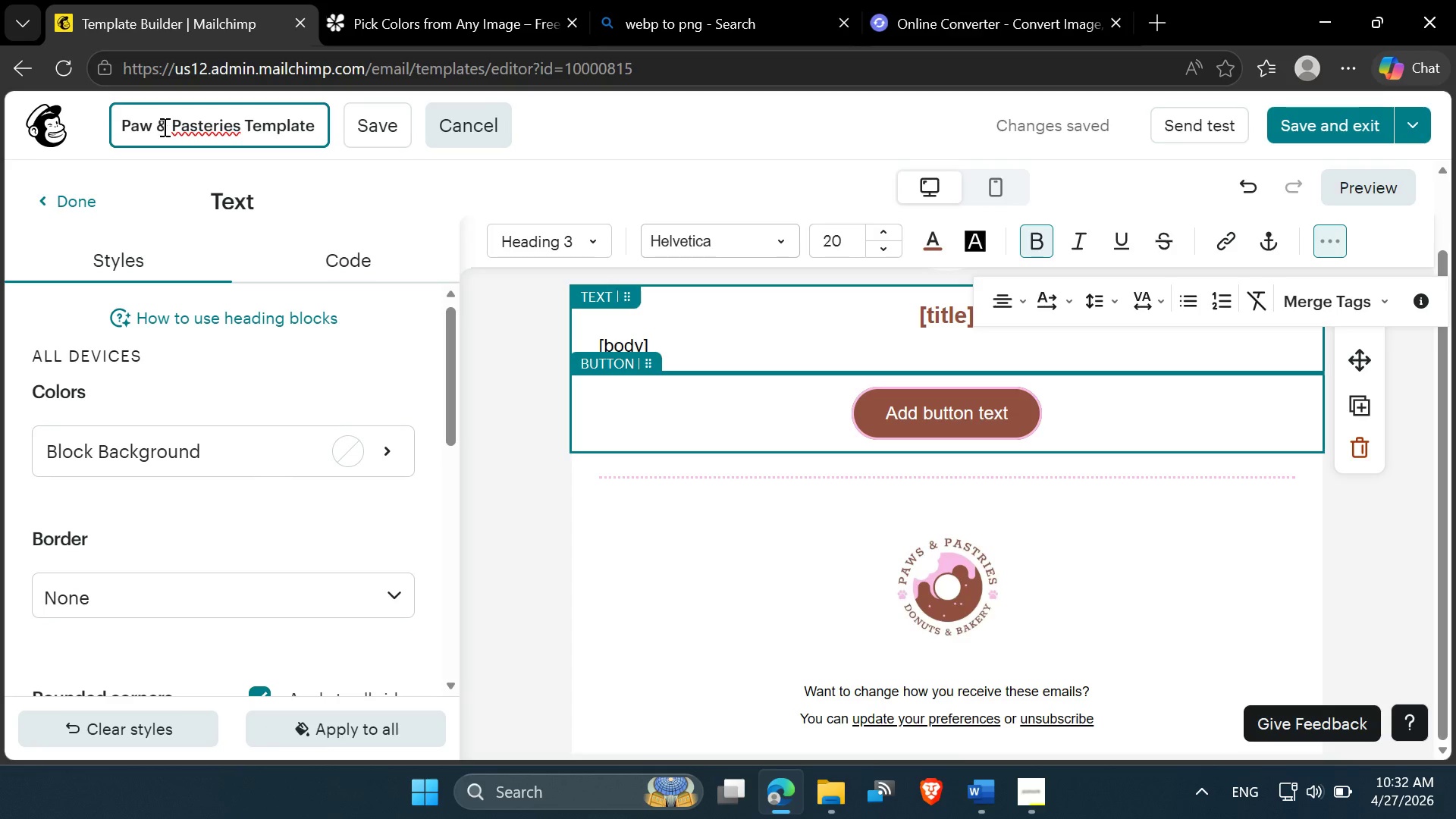 
left_click([204, 119])
 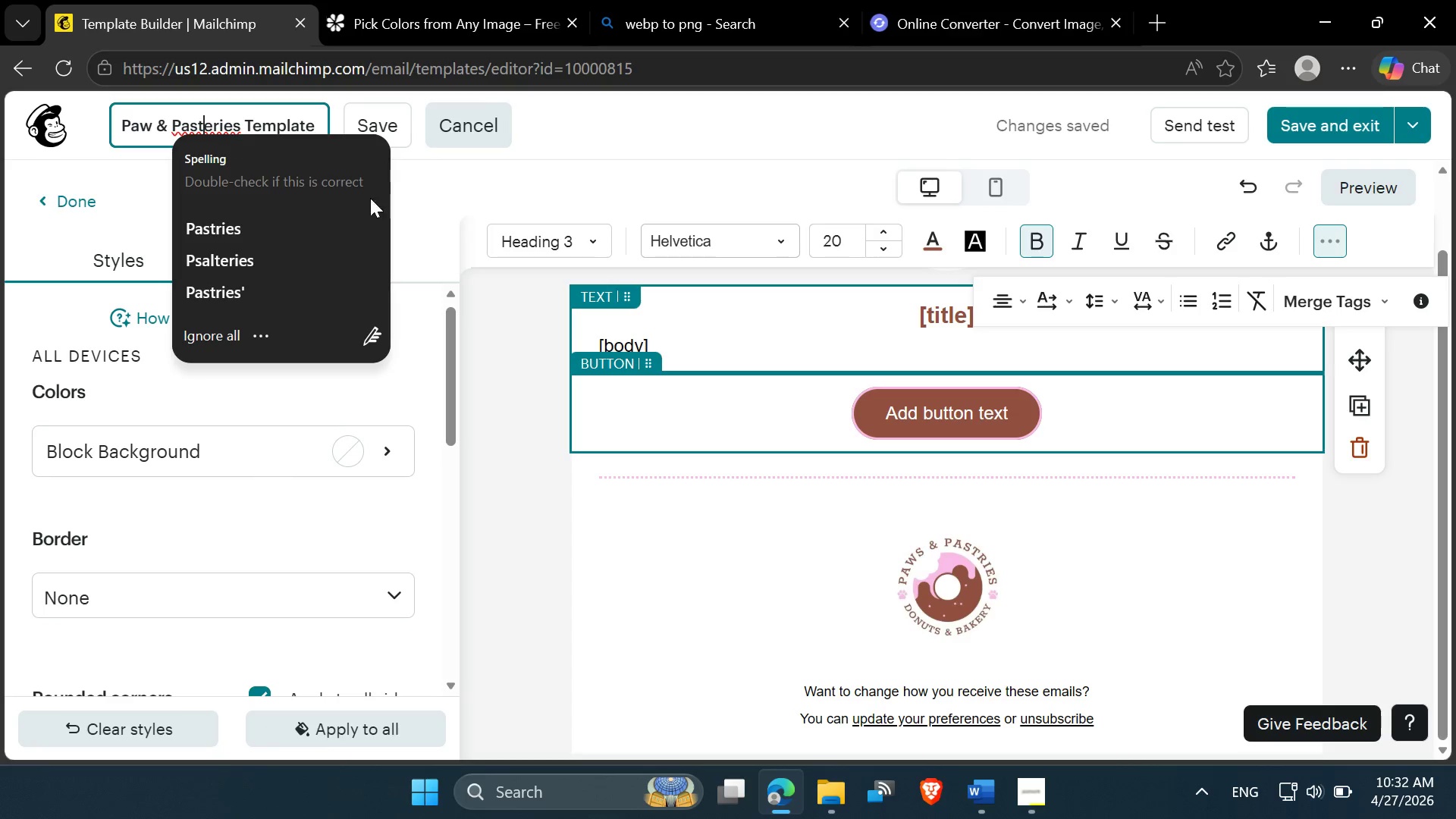 
left_click([1019, 794])